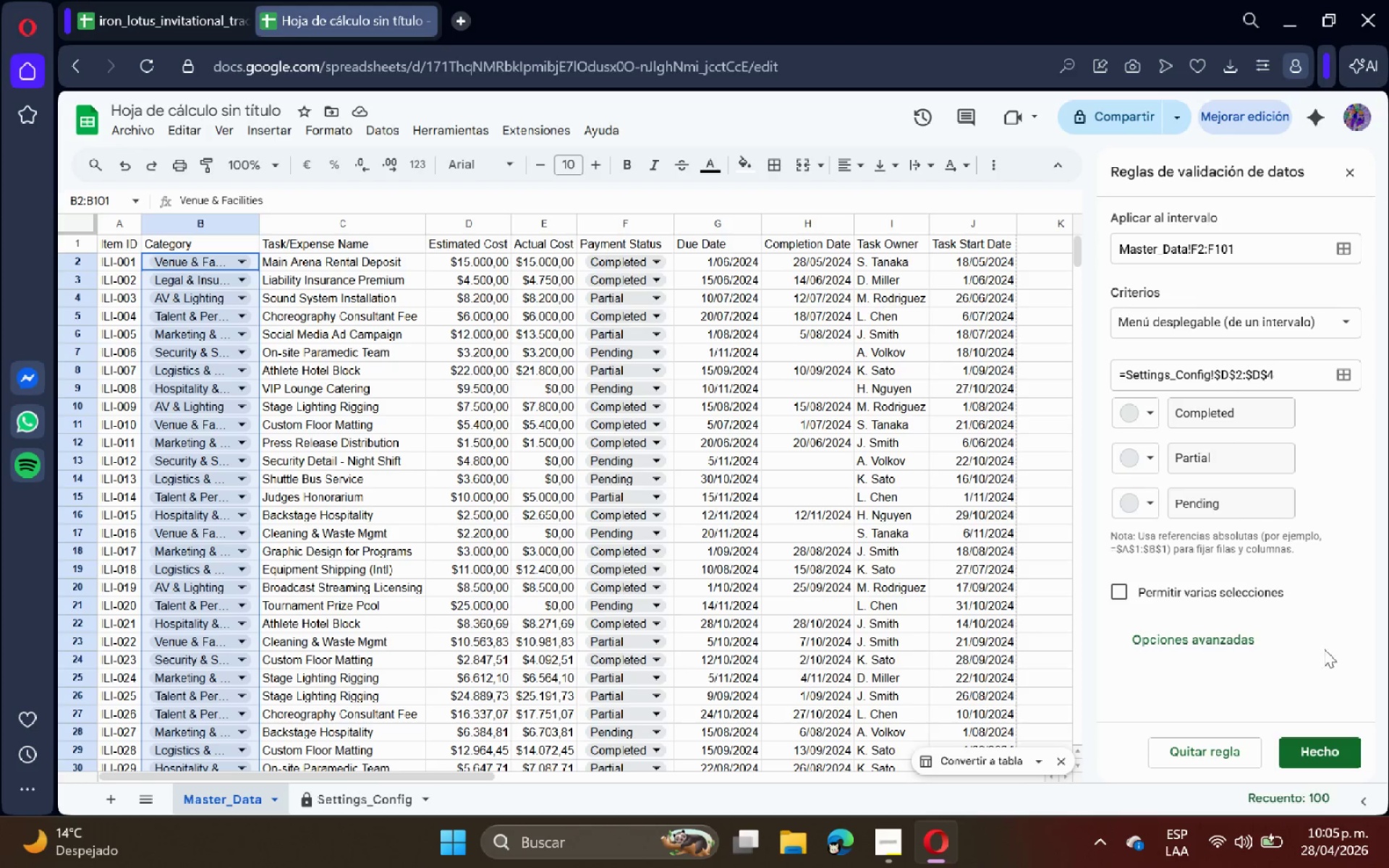 
left_click([1314, 759])
 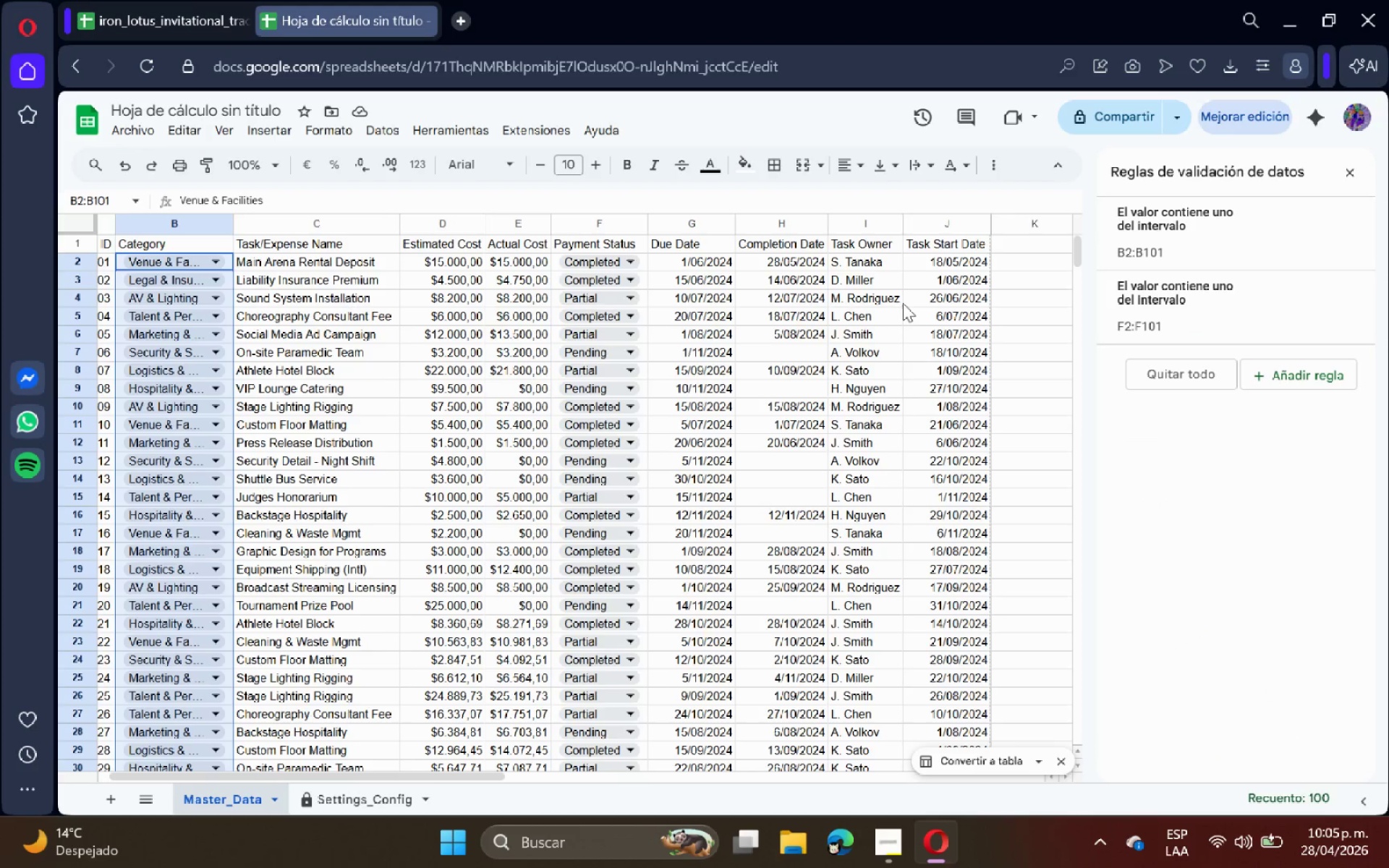 
left_click([869, 257])
 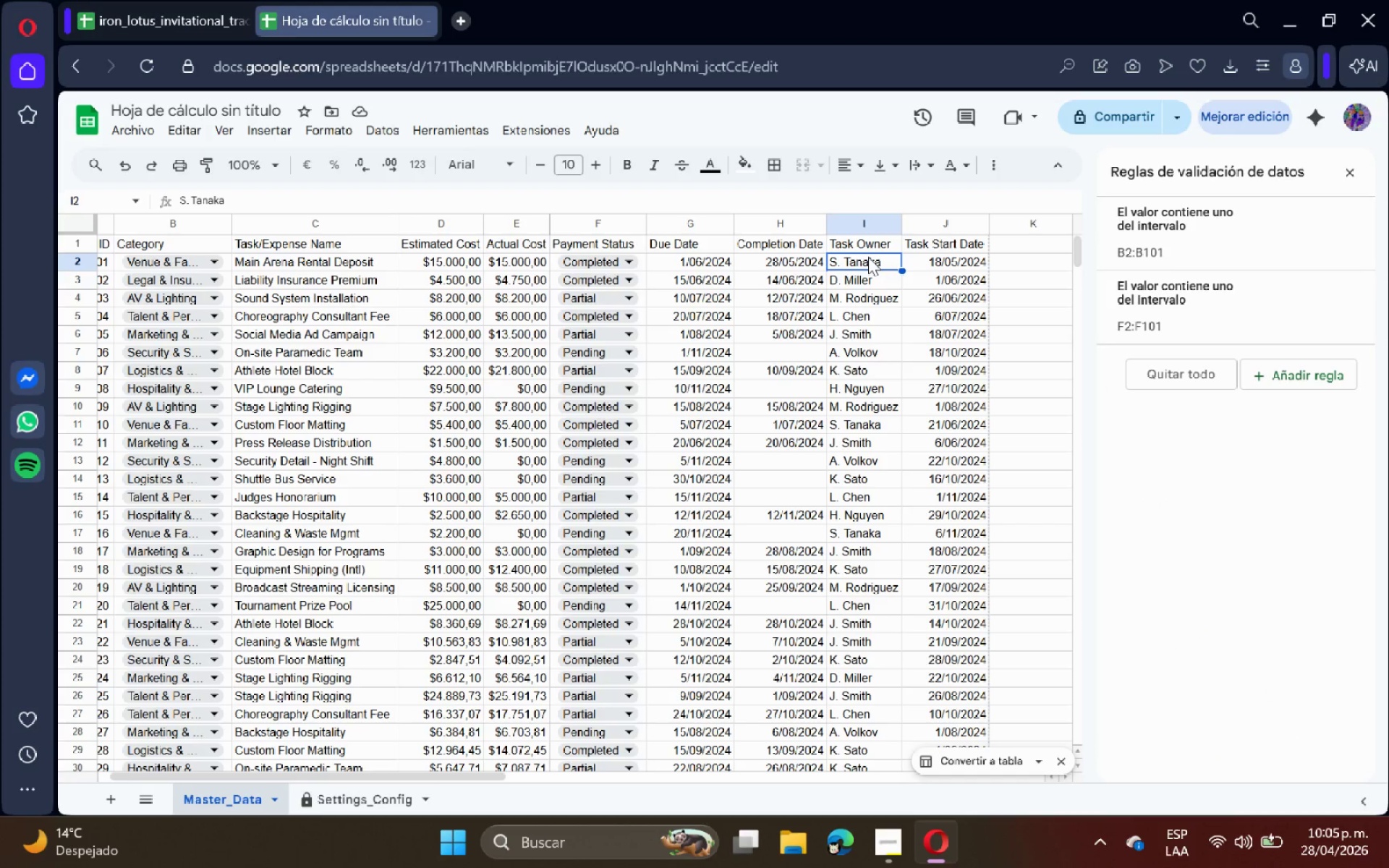 
key(Control+Shift+ArrowUp)
 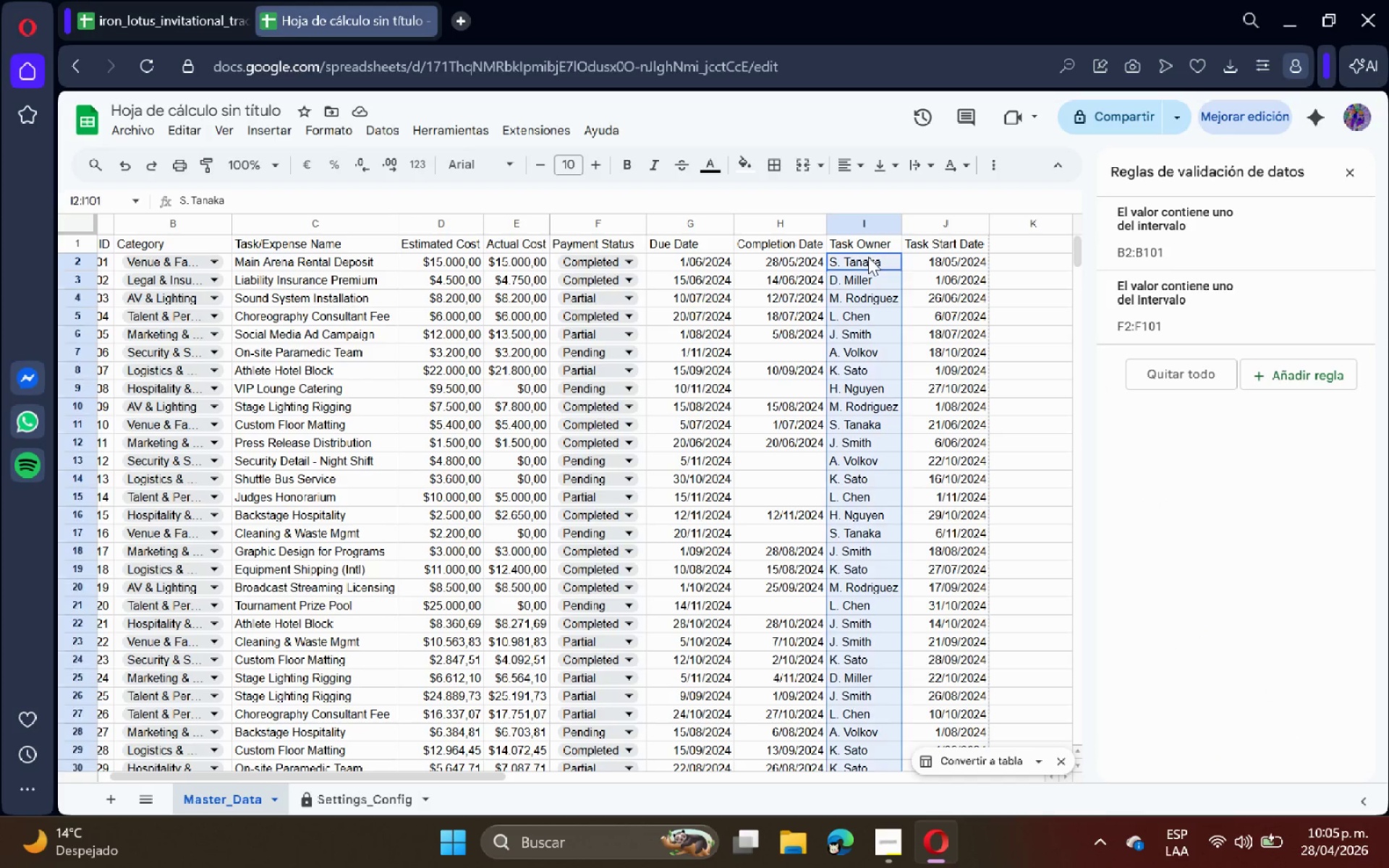 
key(Control+Shift+ArrowDown)
 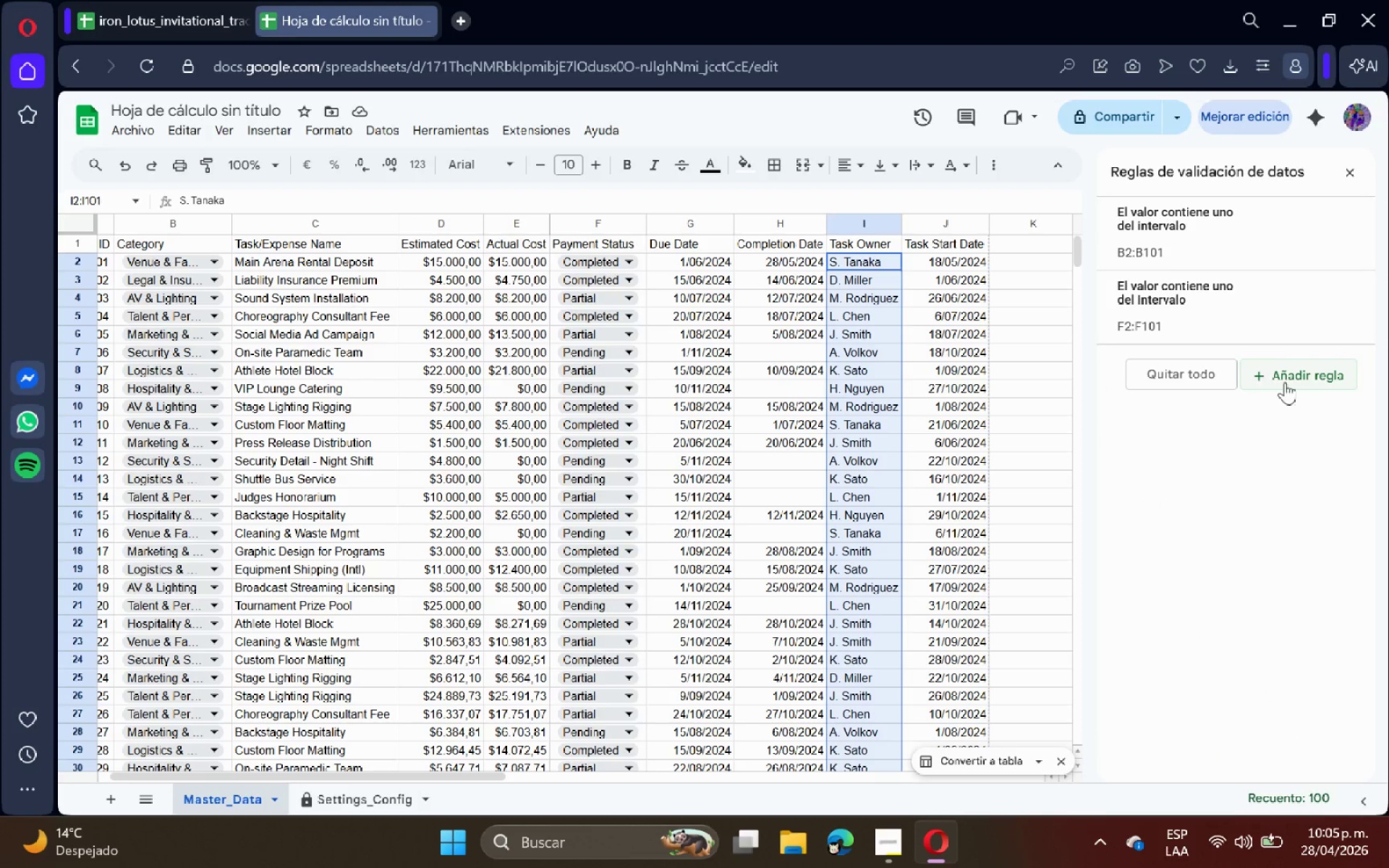 
left_click([1303, 380])
 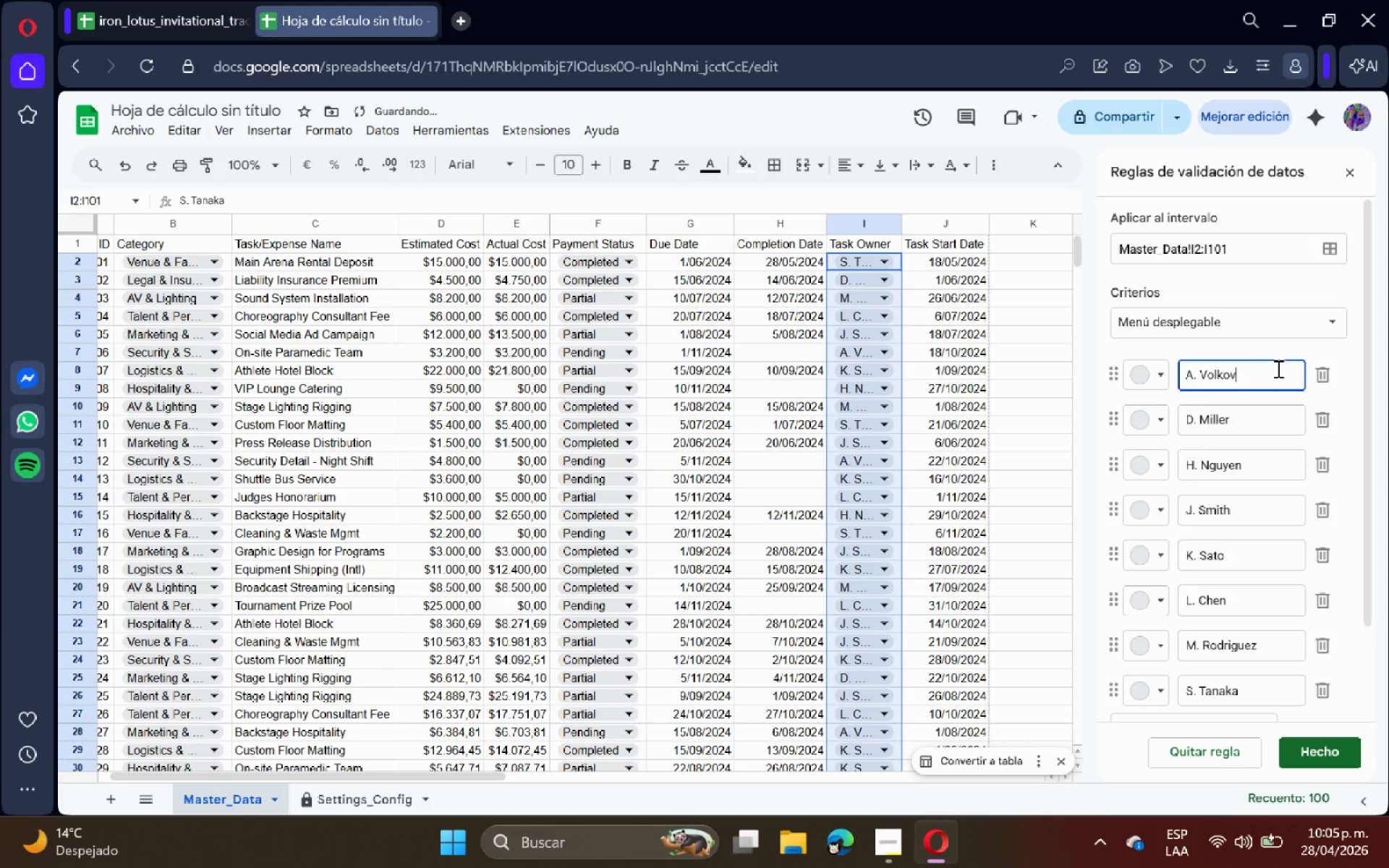 
left_click([1270, 312])
 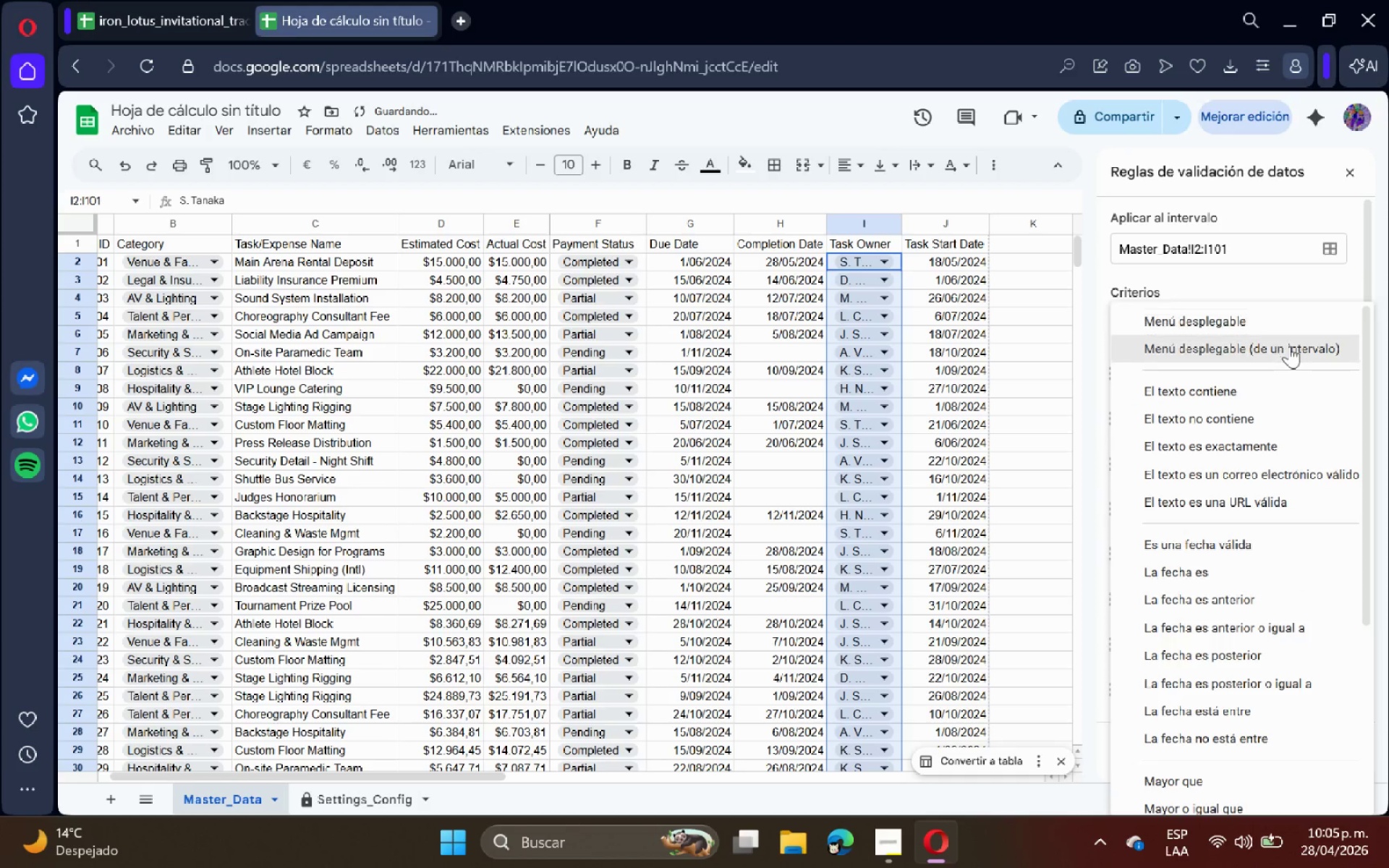 
left_click([1289, 346])
 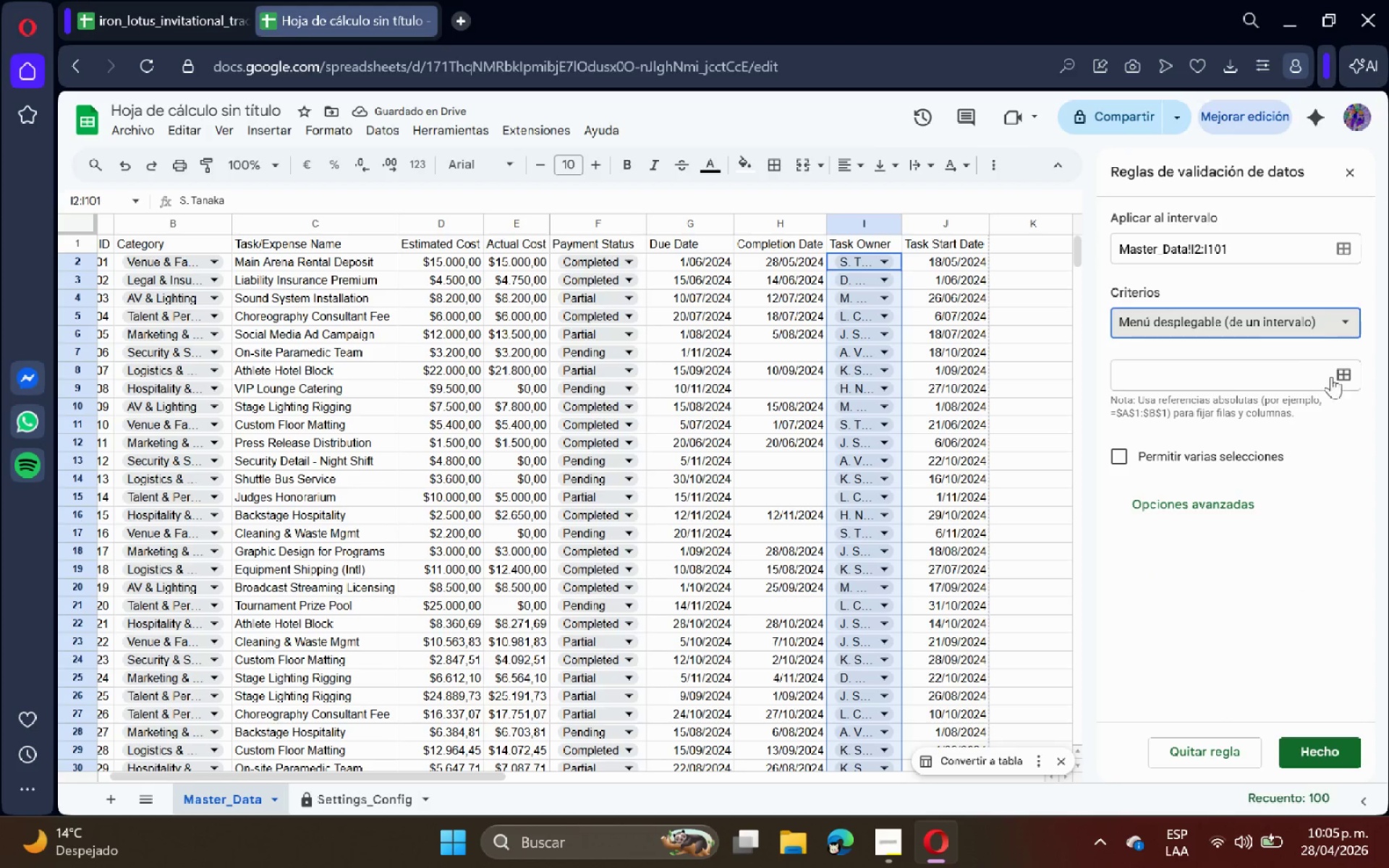 
left_click([1341, 375])
 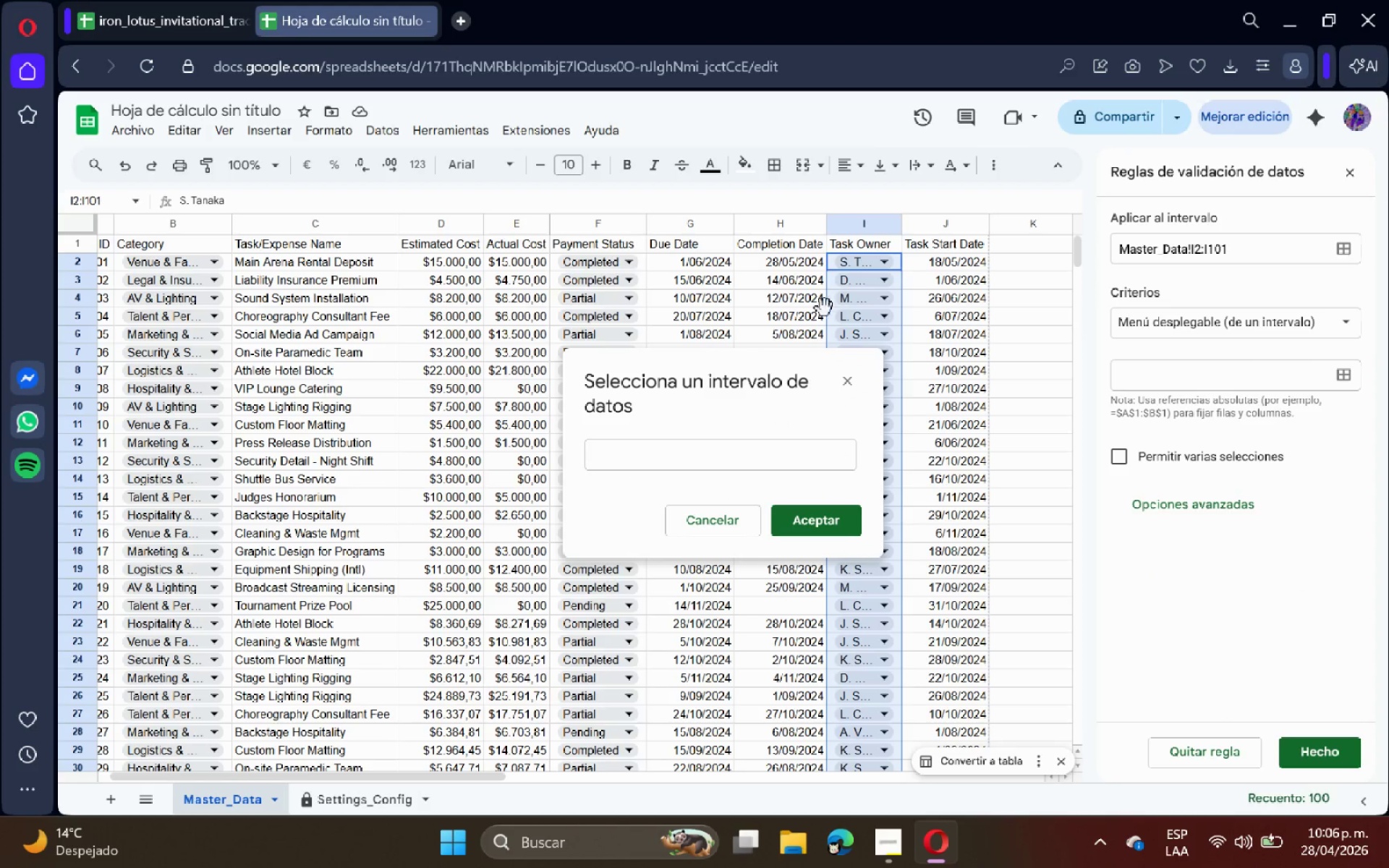 
left_click([341, 796])
 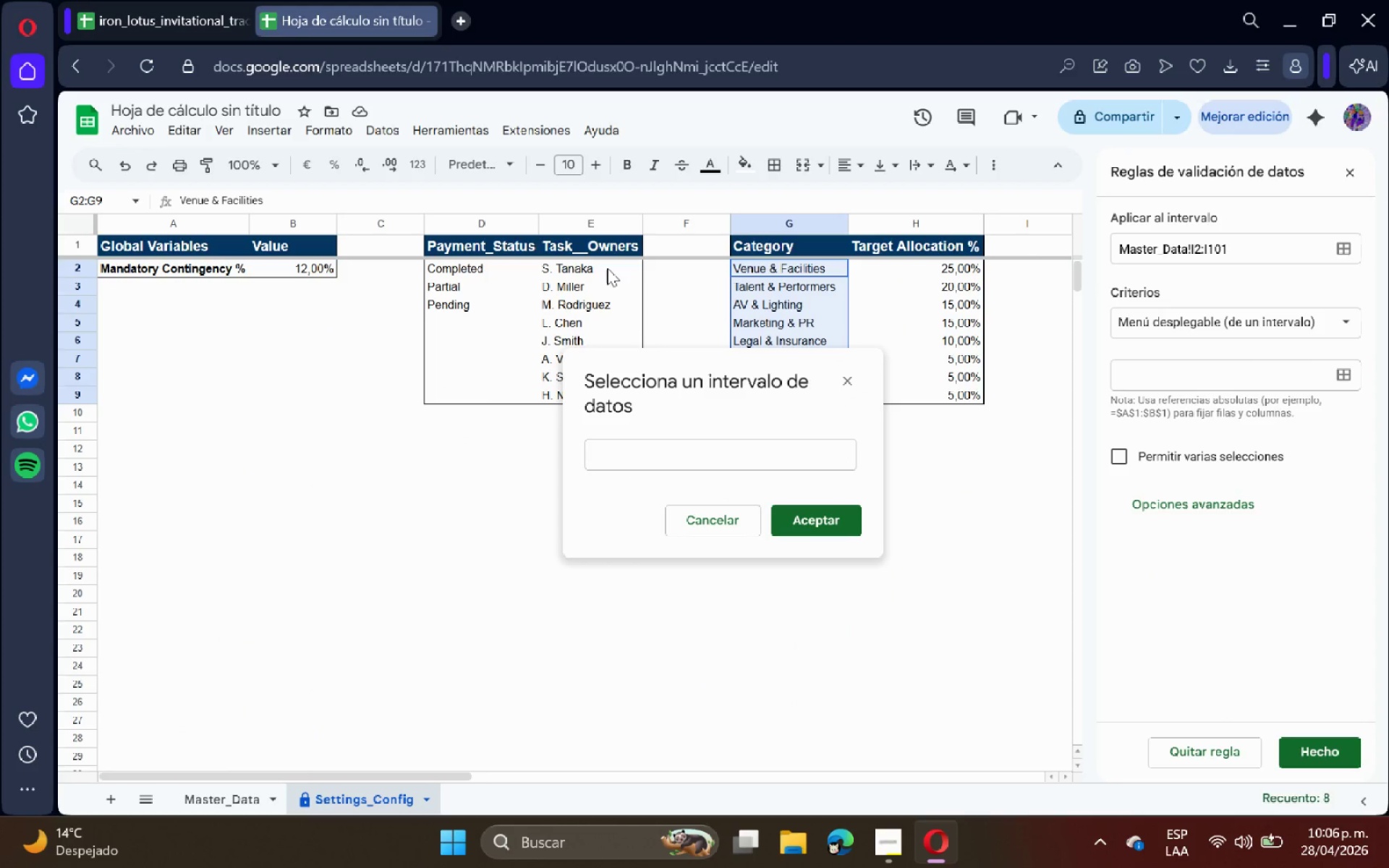 
left_click_drag(start_coordinate=[646, 361], to_coordinate=[701, 366])
 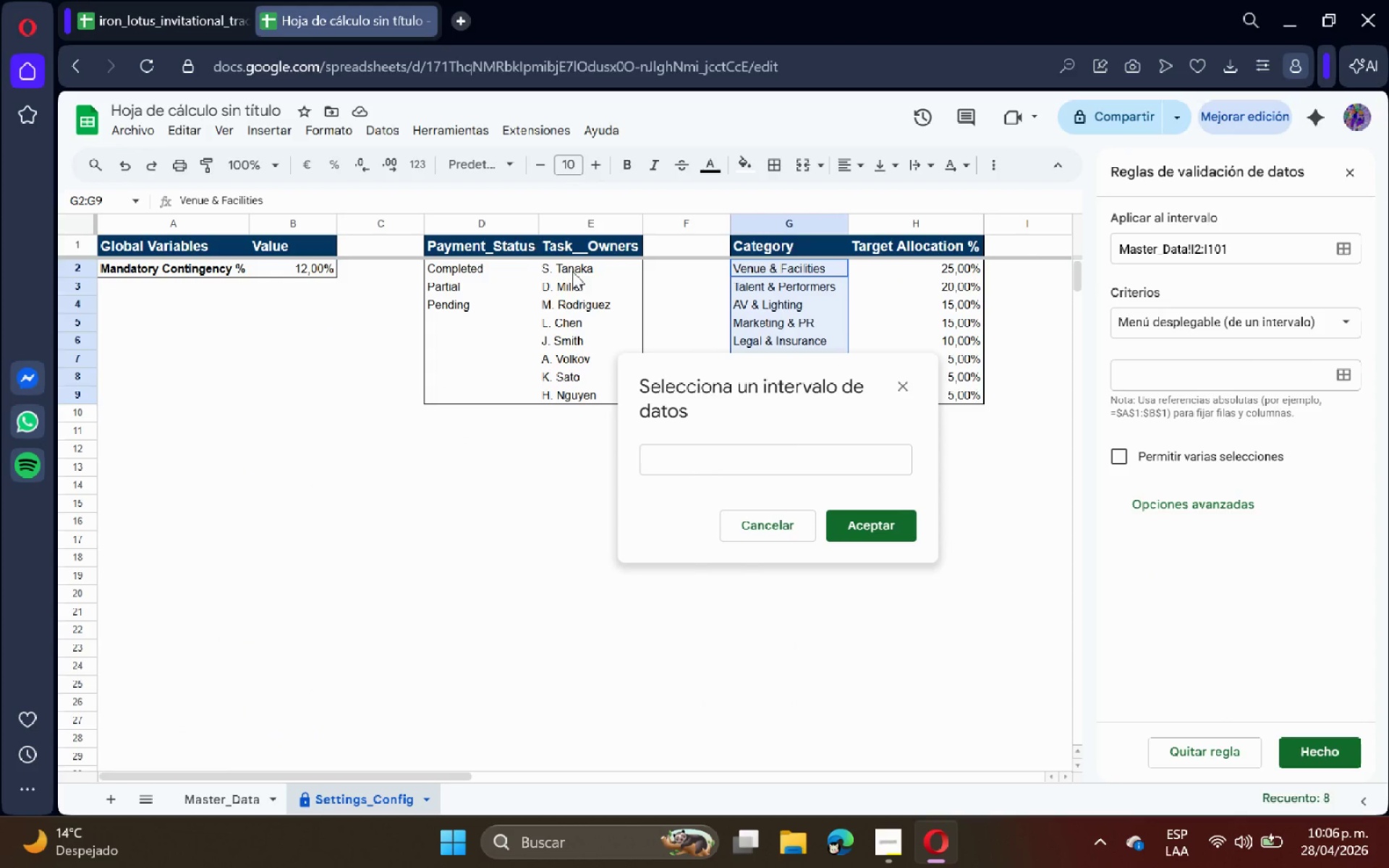 
left_click_drag(start_coordinate=[572, 268], to_coordinate=[587, 391])
 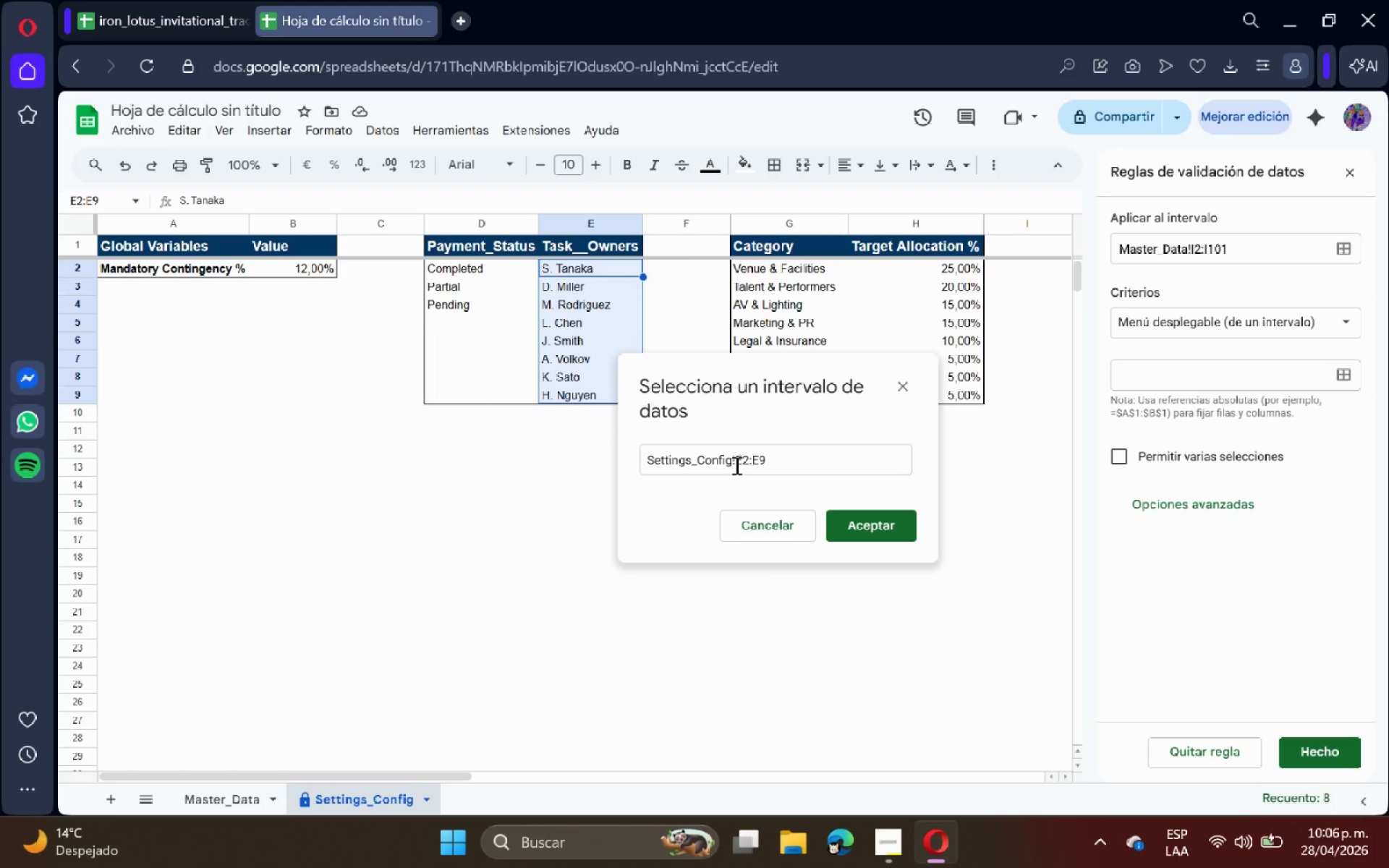 
left_click([735, 465])
 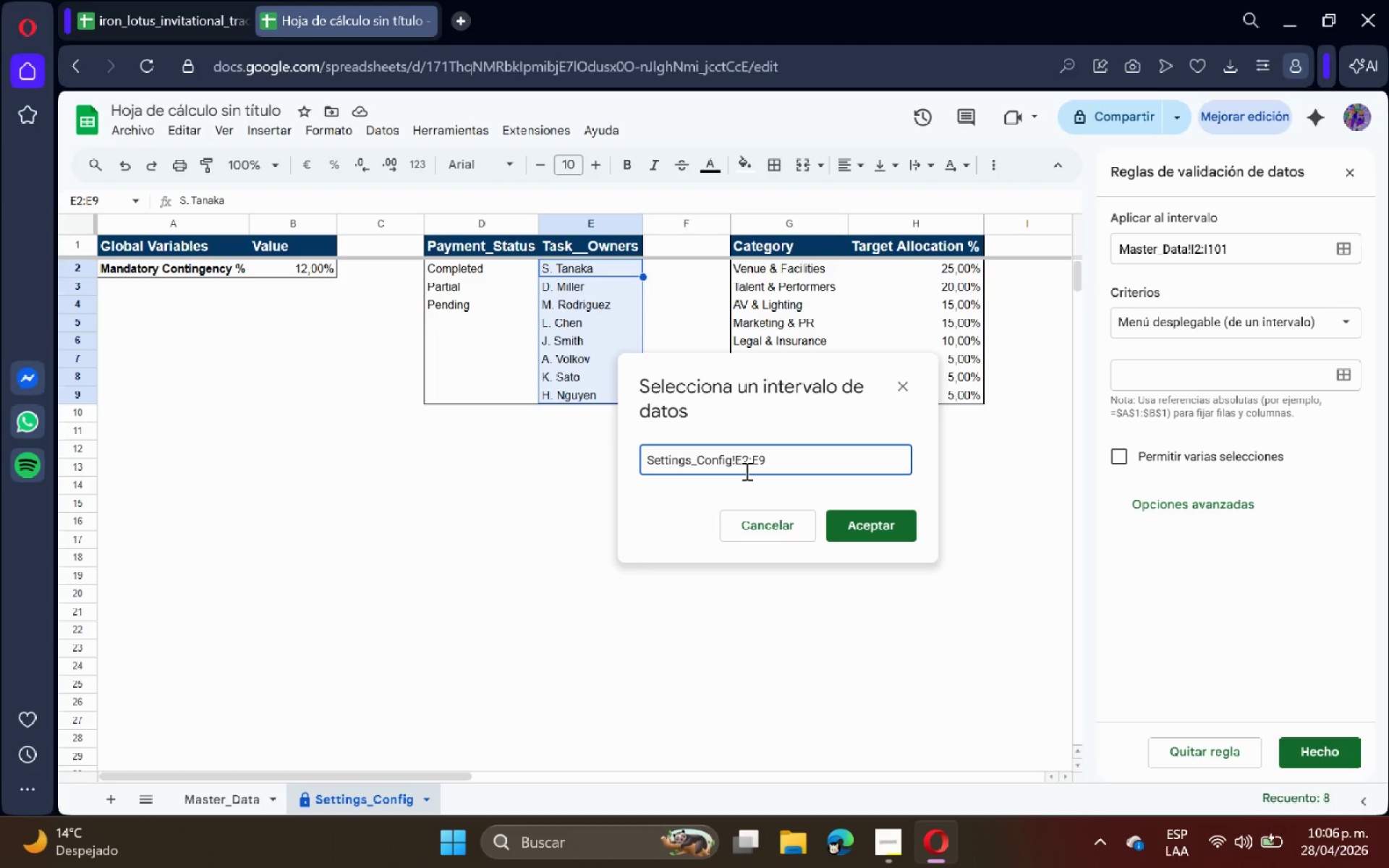 
key(Shift+4)
 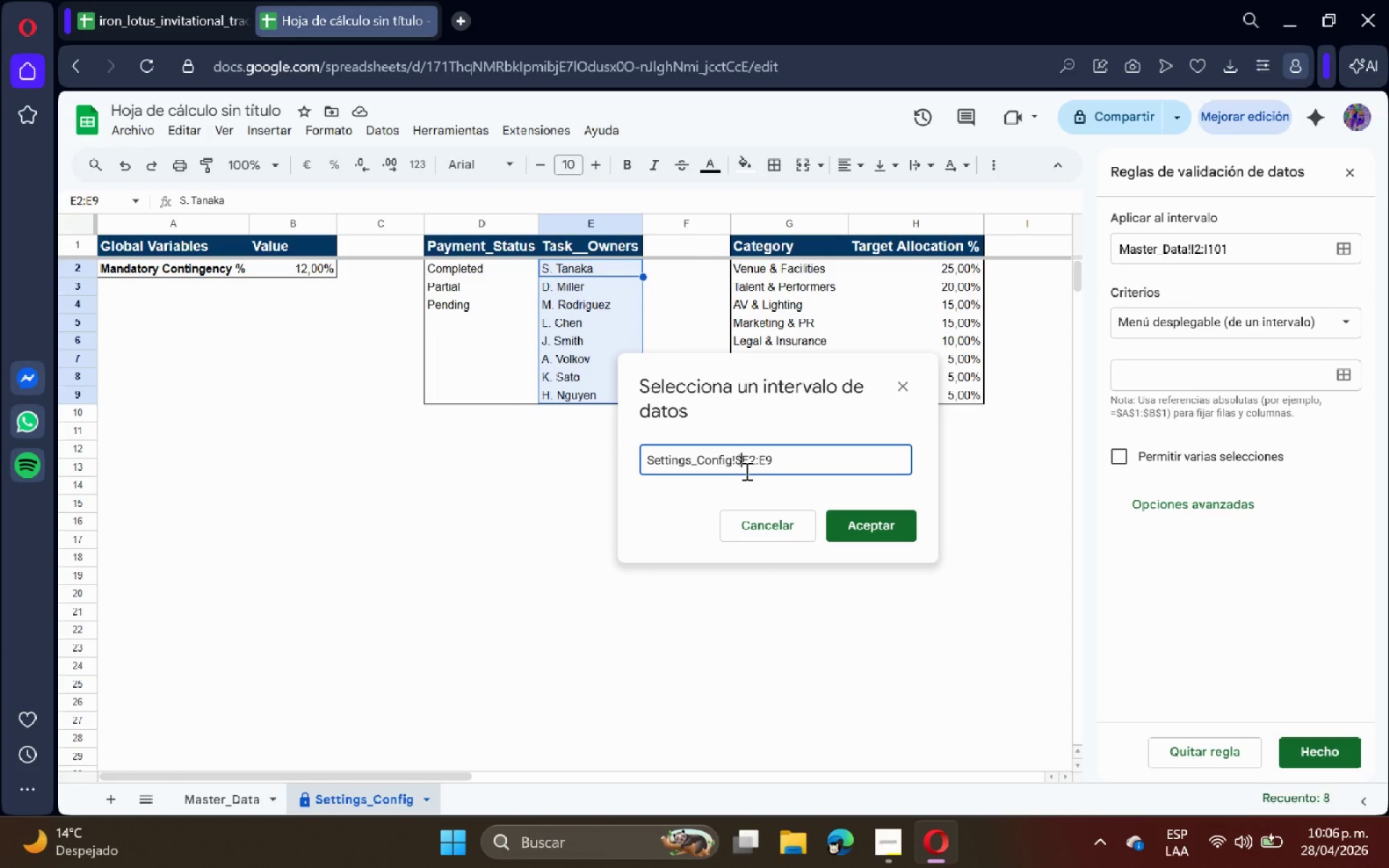 
key(ArrowRight)
 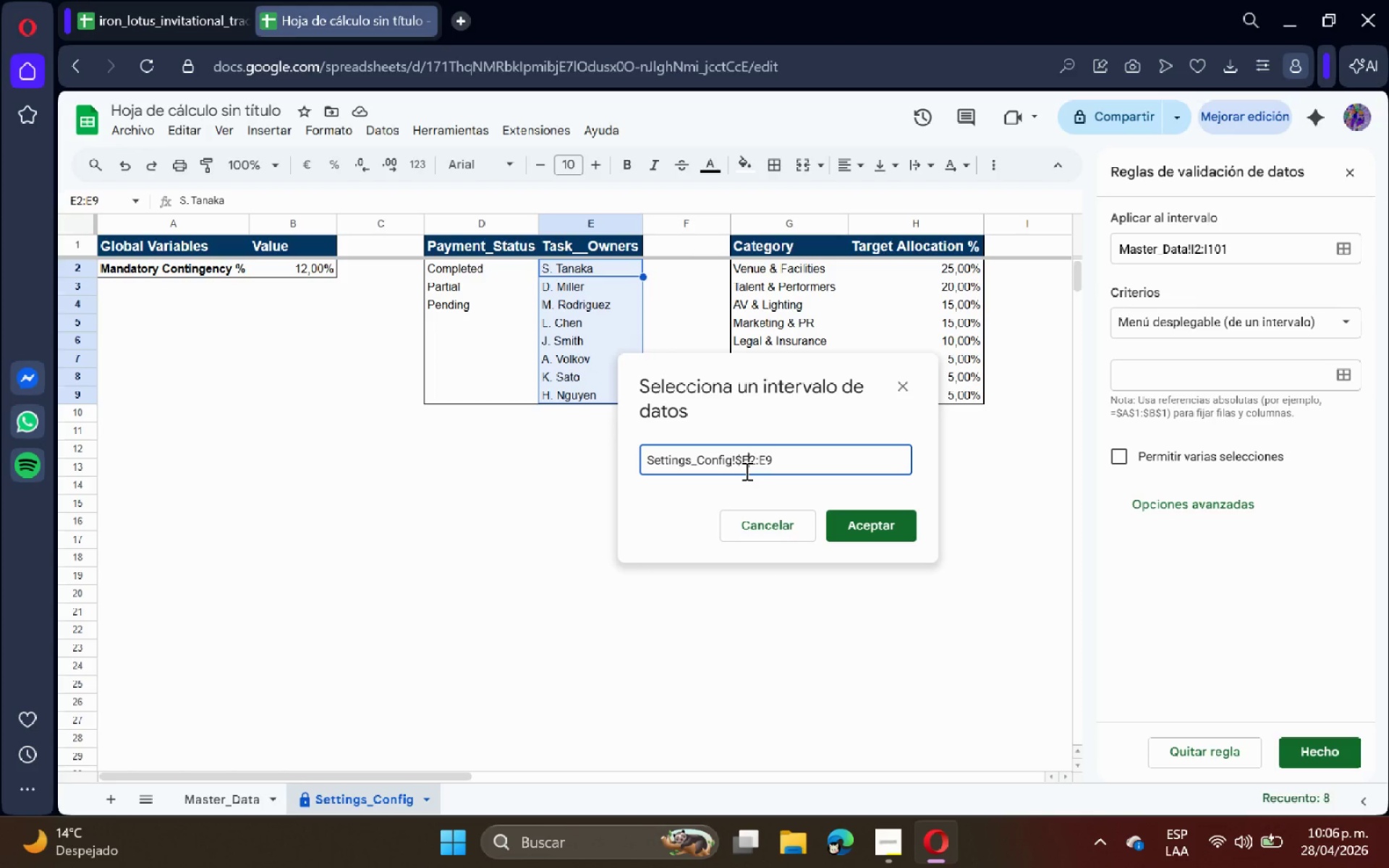 
wait(5.06)
 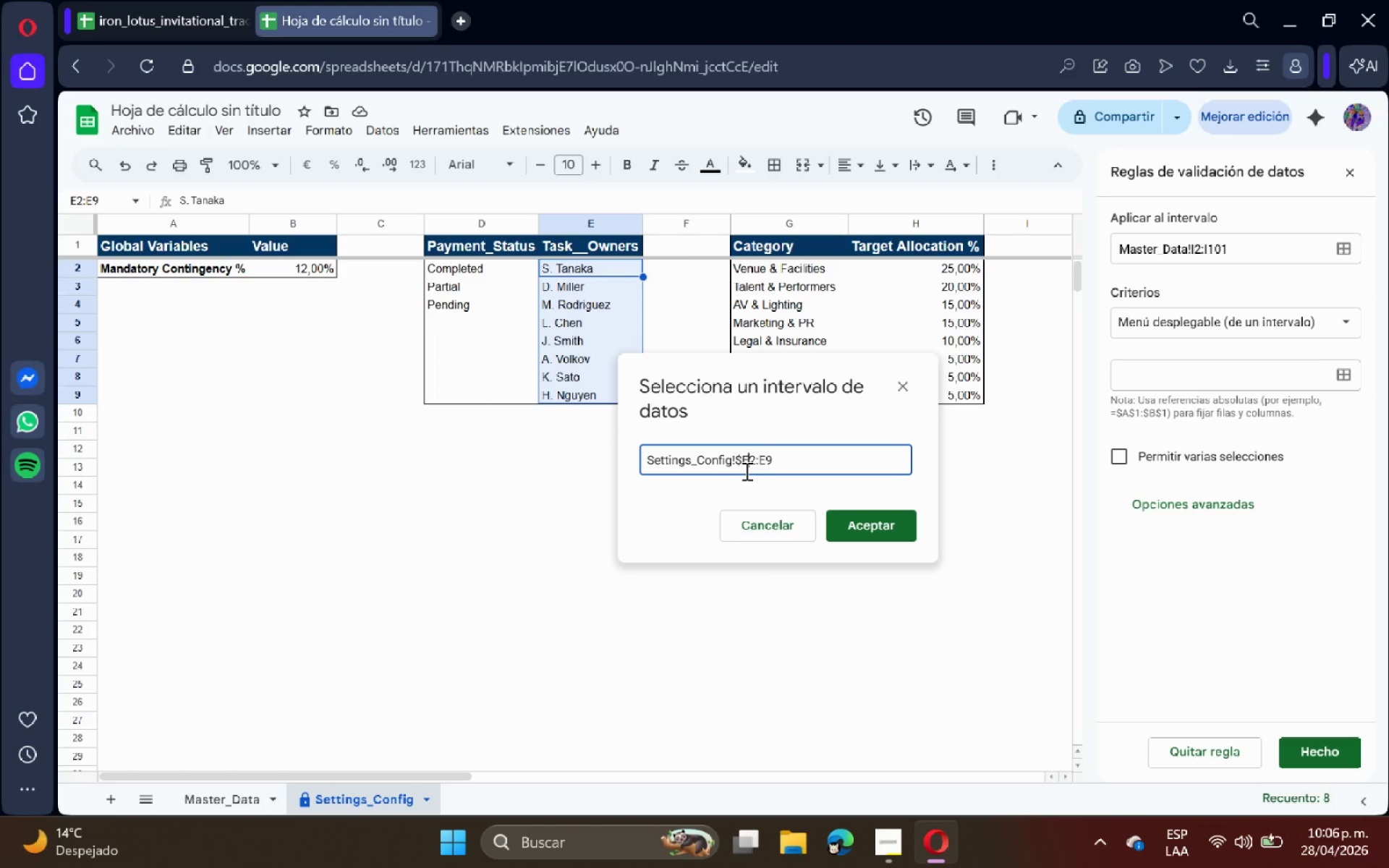 
key(Shift+4)
 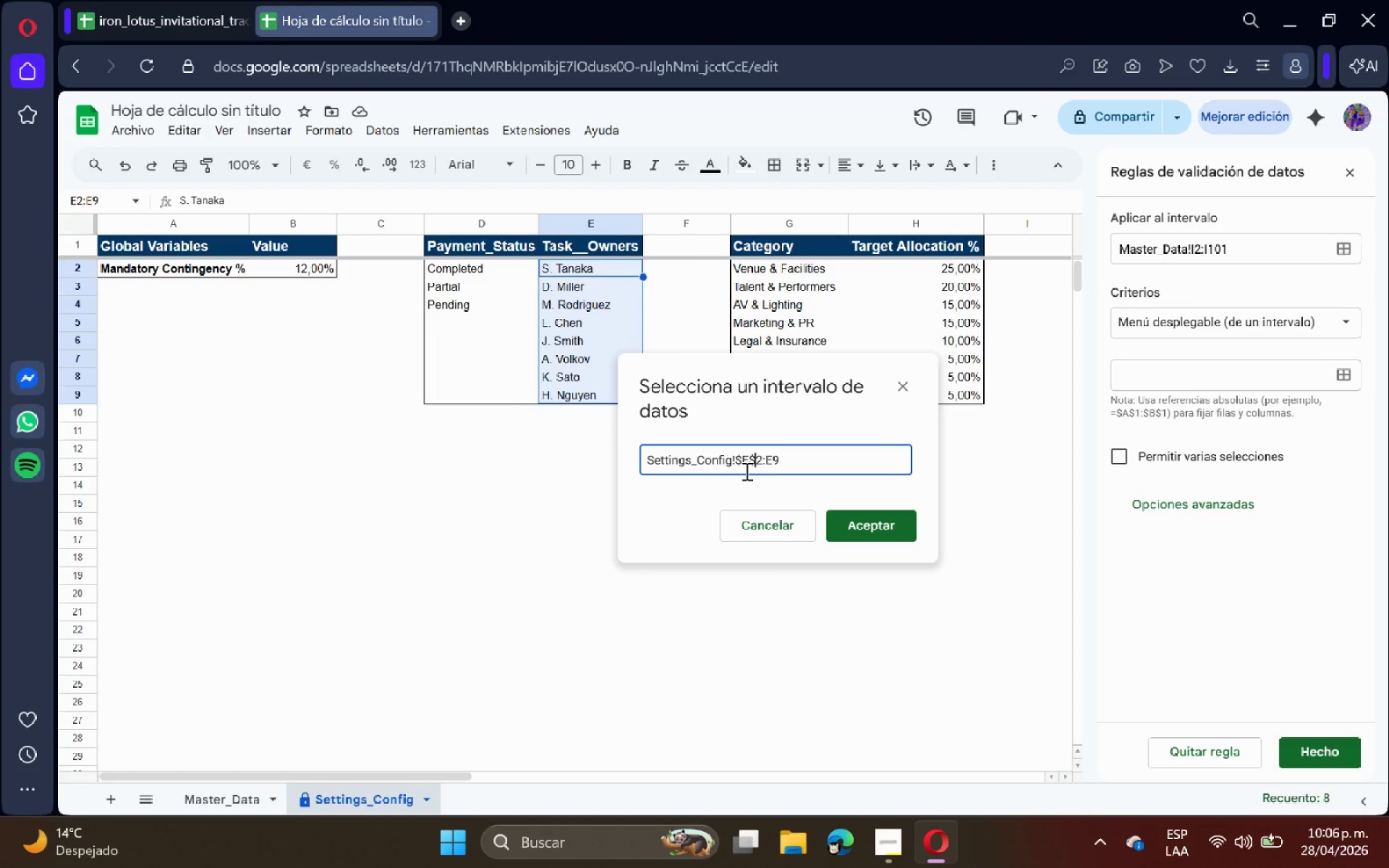 
key(ArrowRight)
 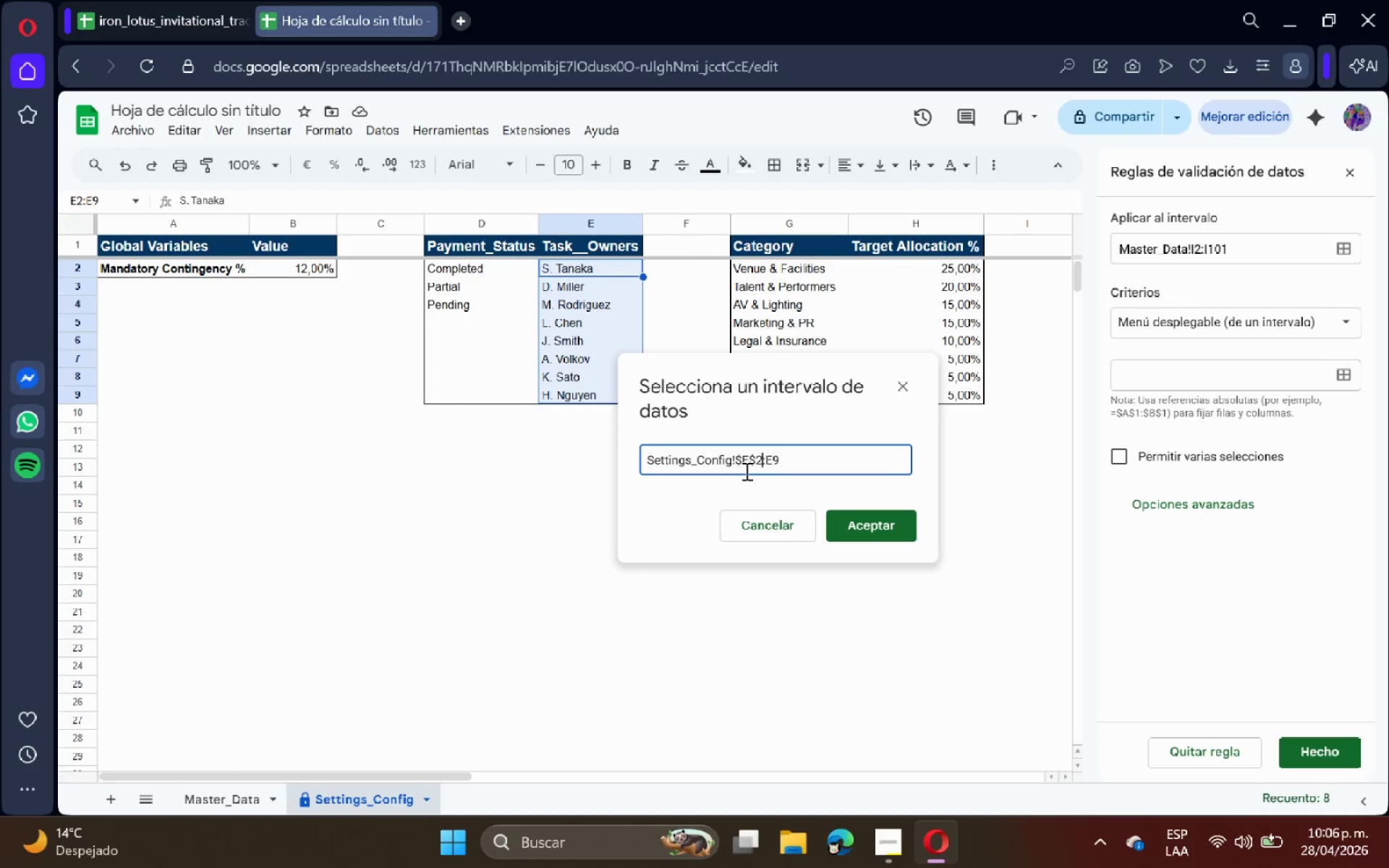 
key(ArrowRight)
 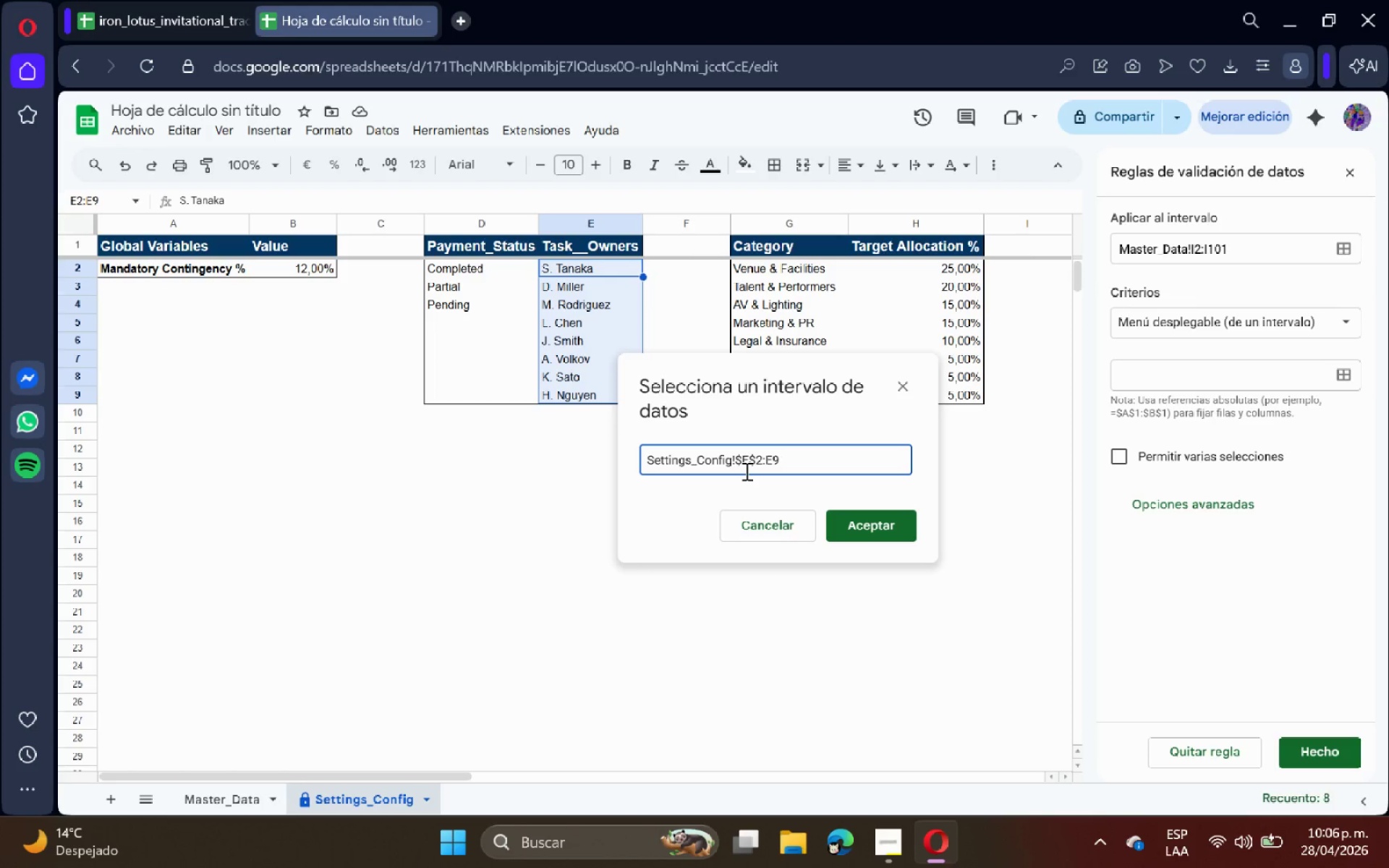 
key(Shift+4)
 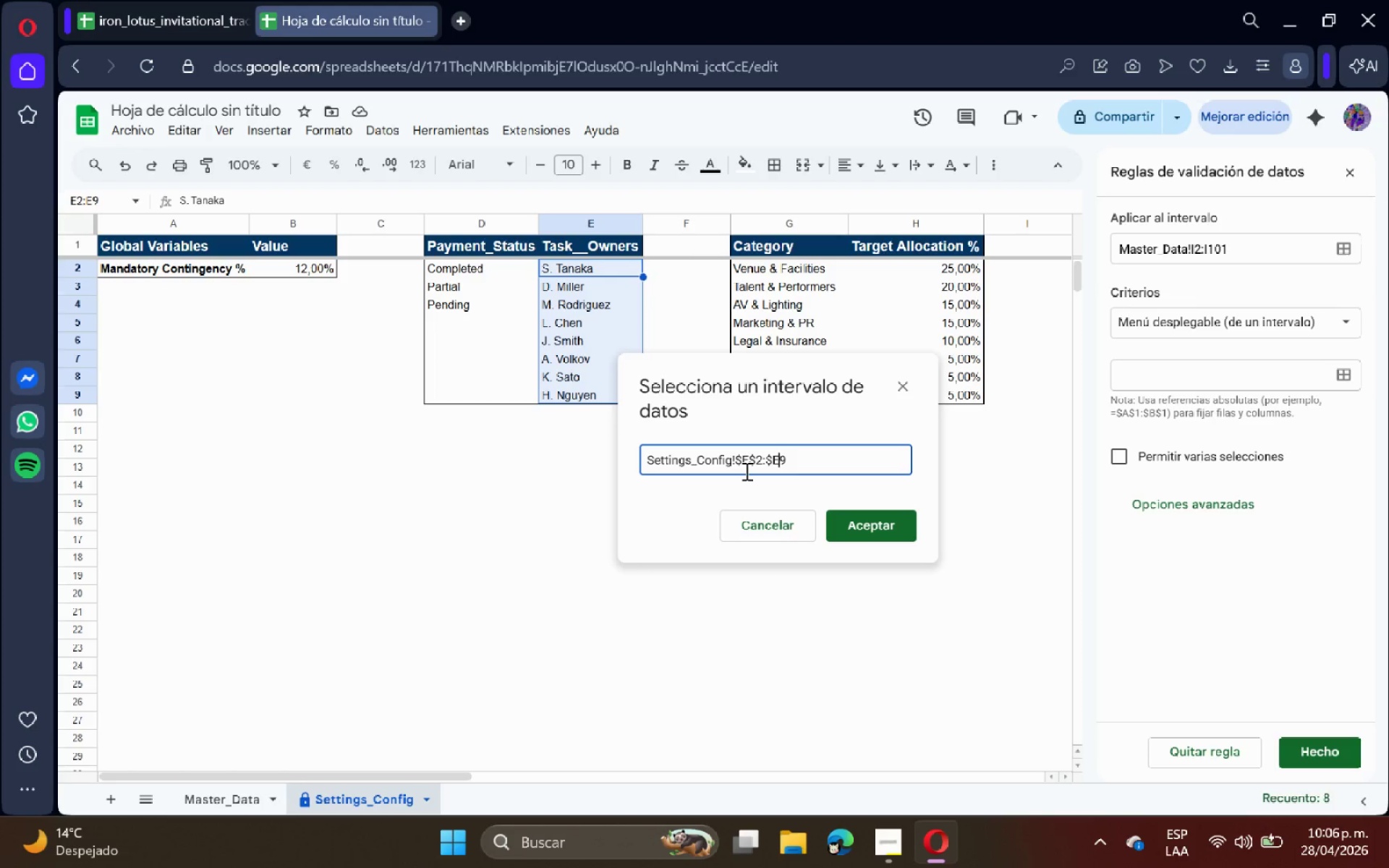 
key(ArrowRight)
 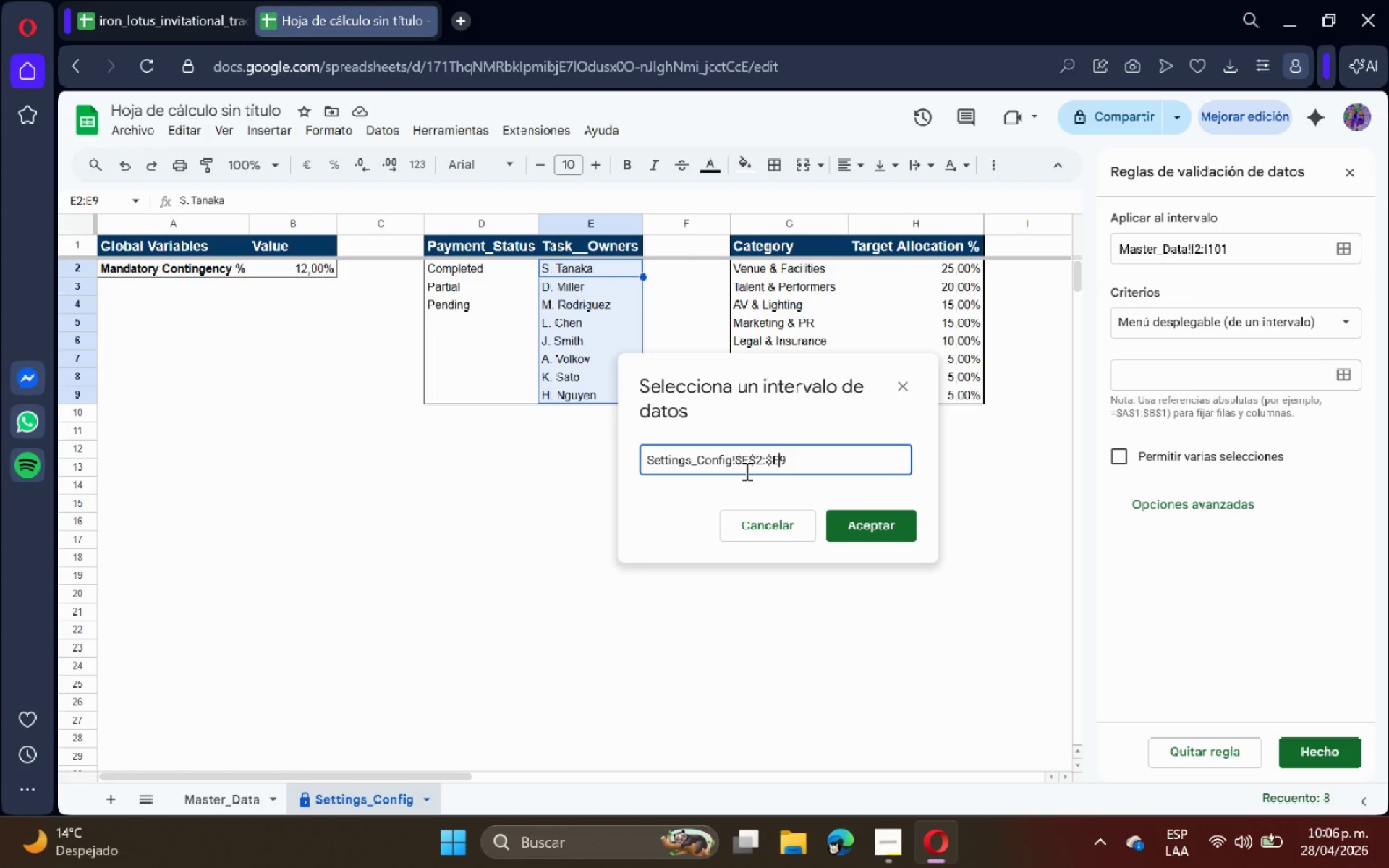 
key(Shift+4)
 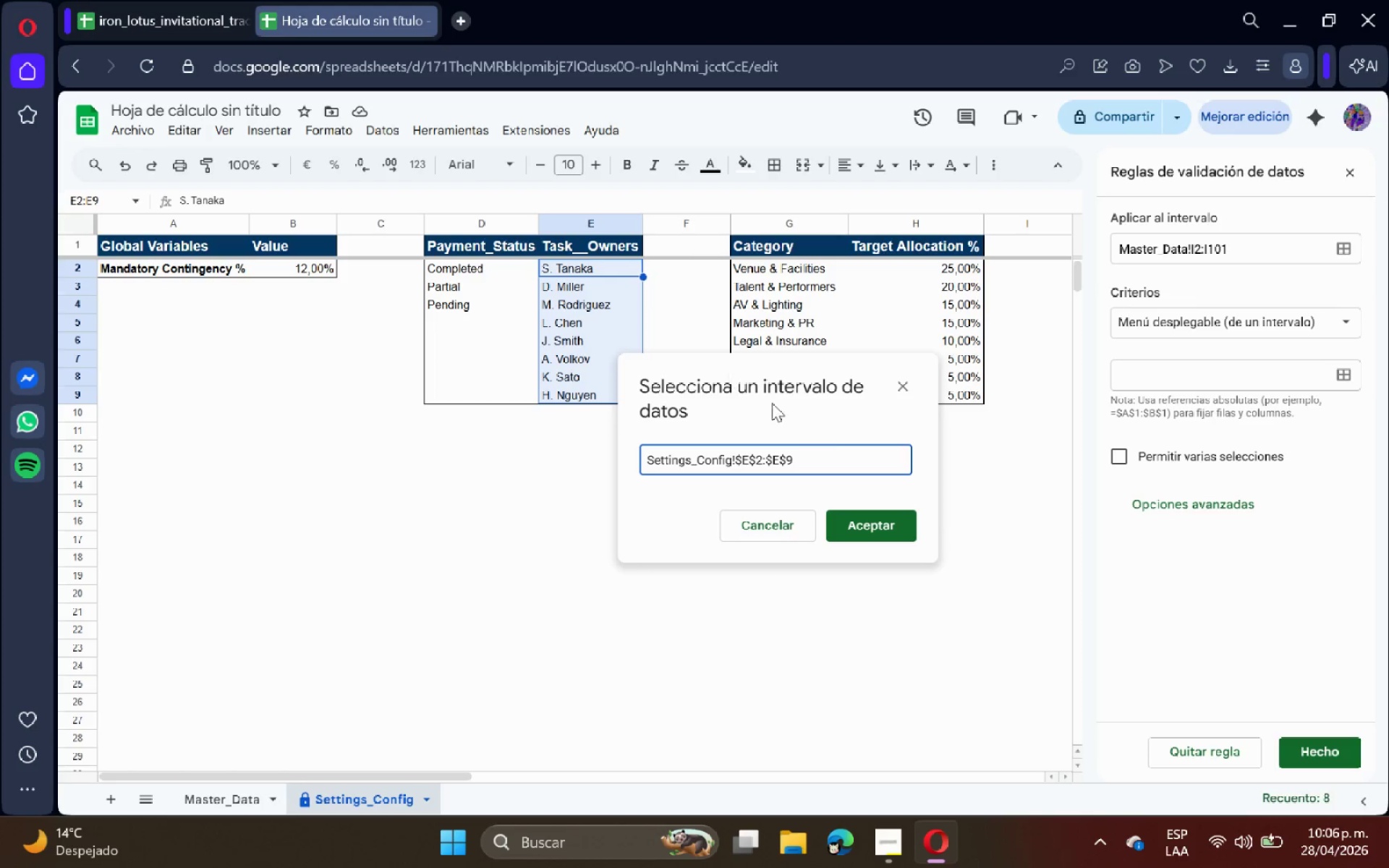 
left_click([858, 522])
 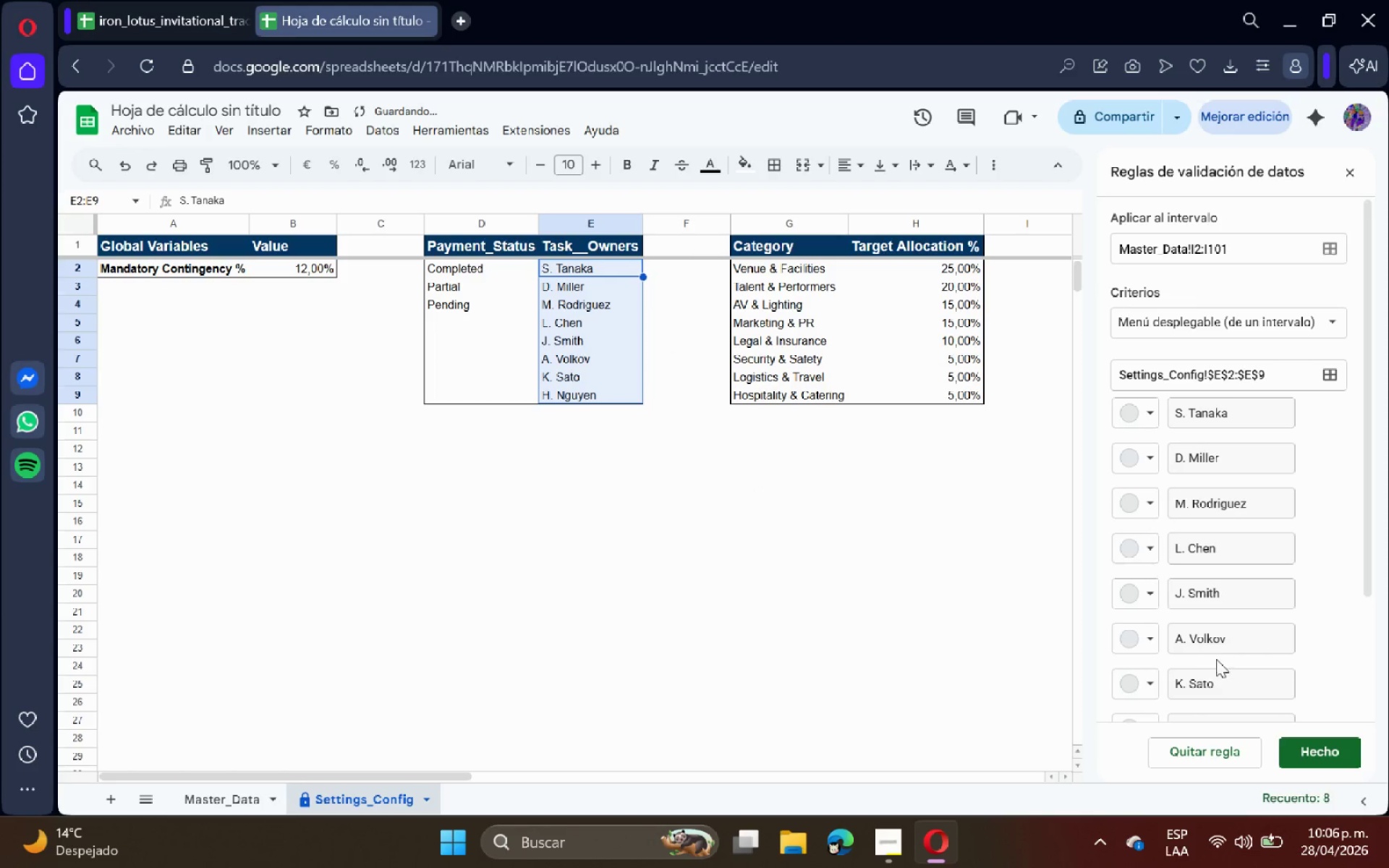 
left_click([1299, 753])
 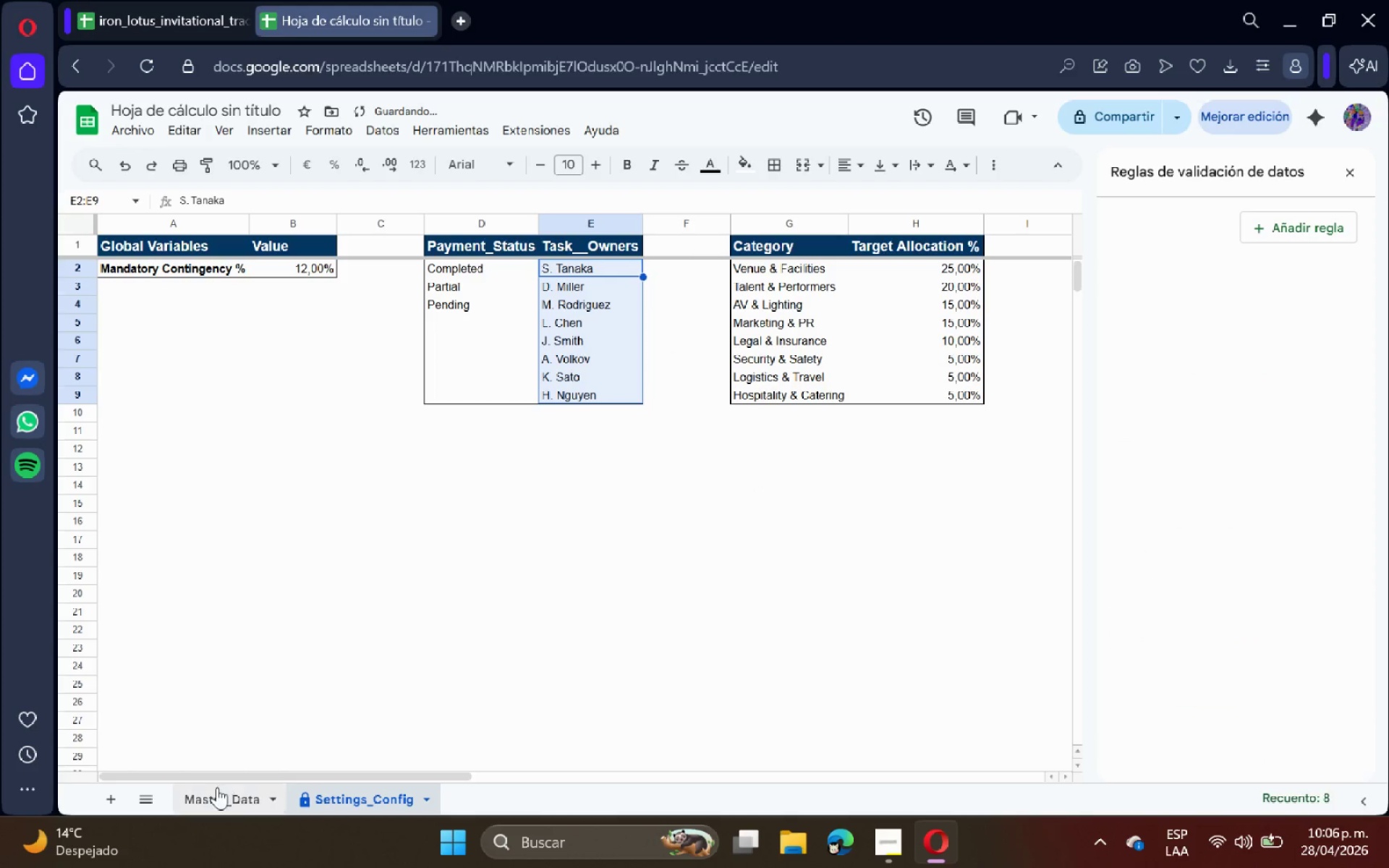 
left_click([217, 787])
 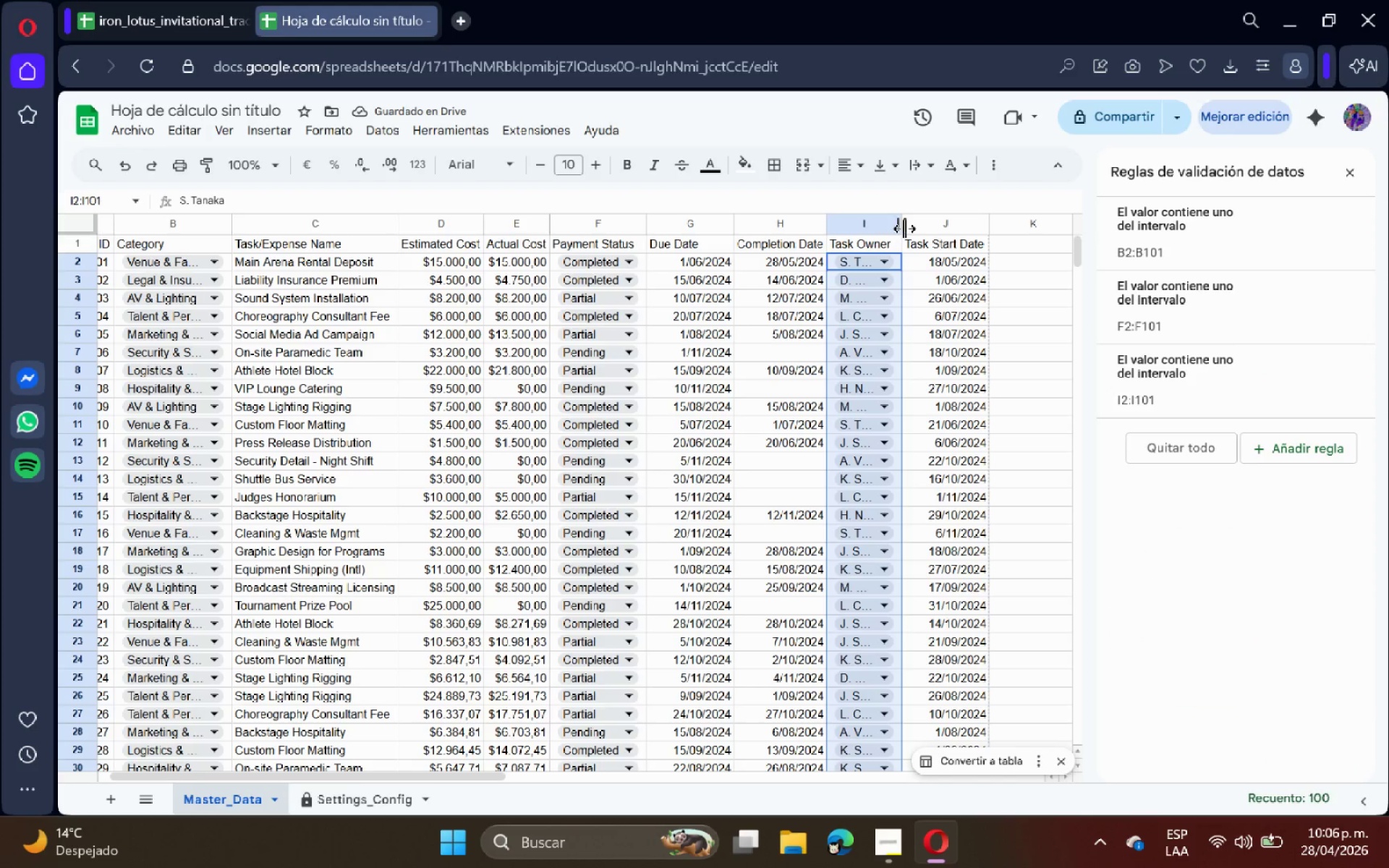 
double_click([904, 226])
 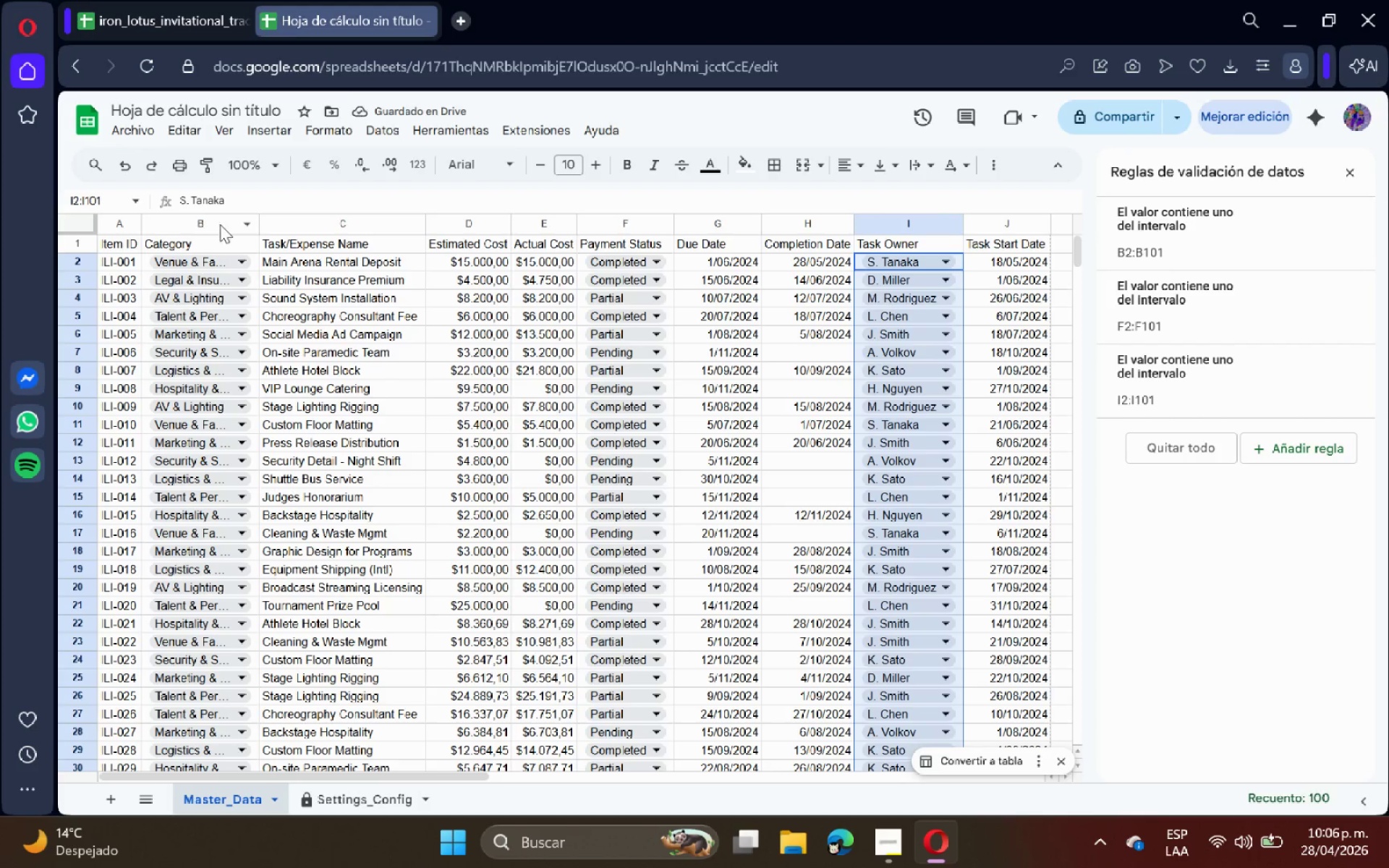 
double_click([261, 221])
 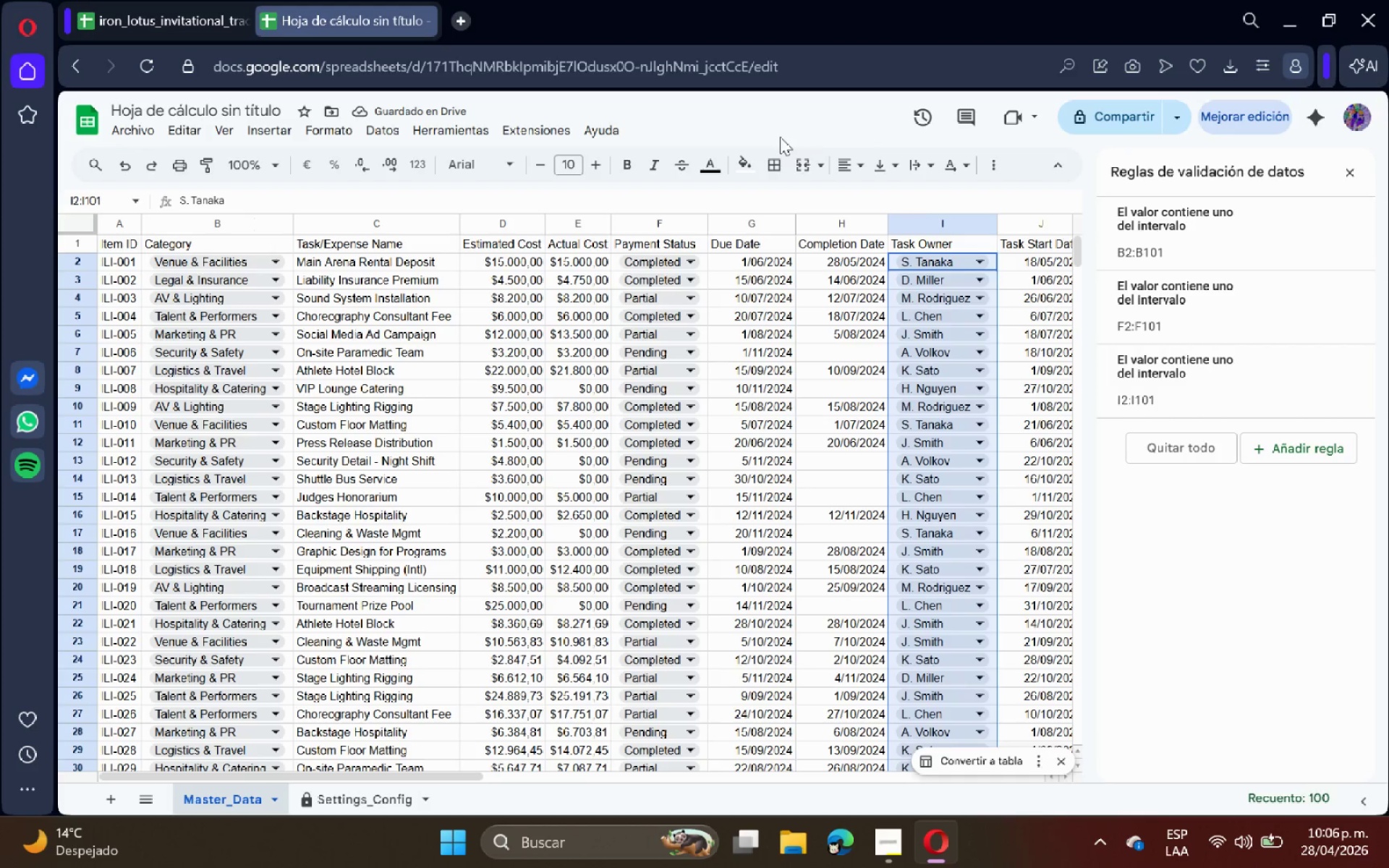 
left_click([1335, 173])
 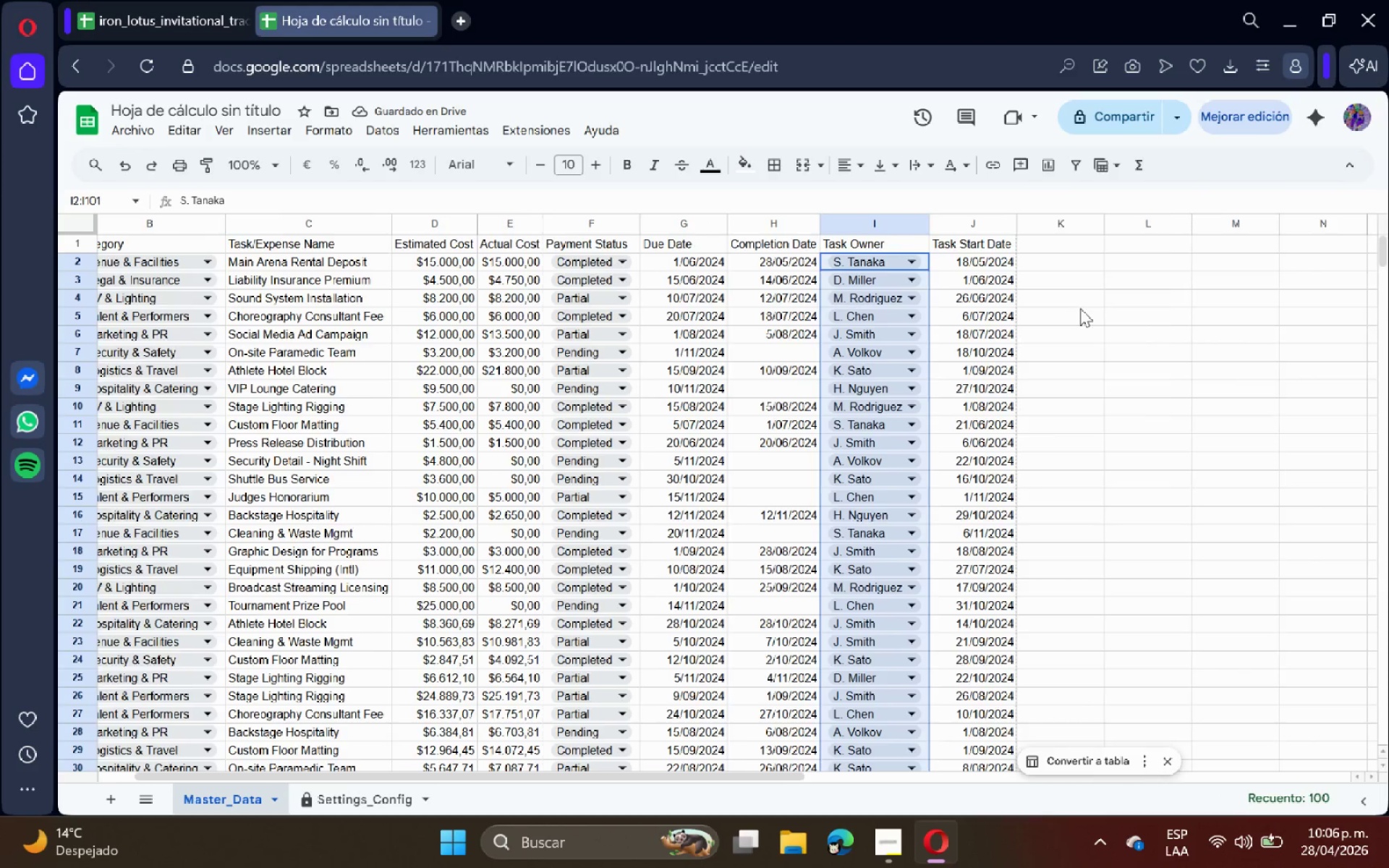 
left_click([1042, 323])
 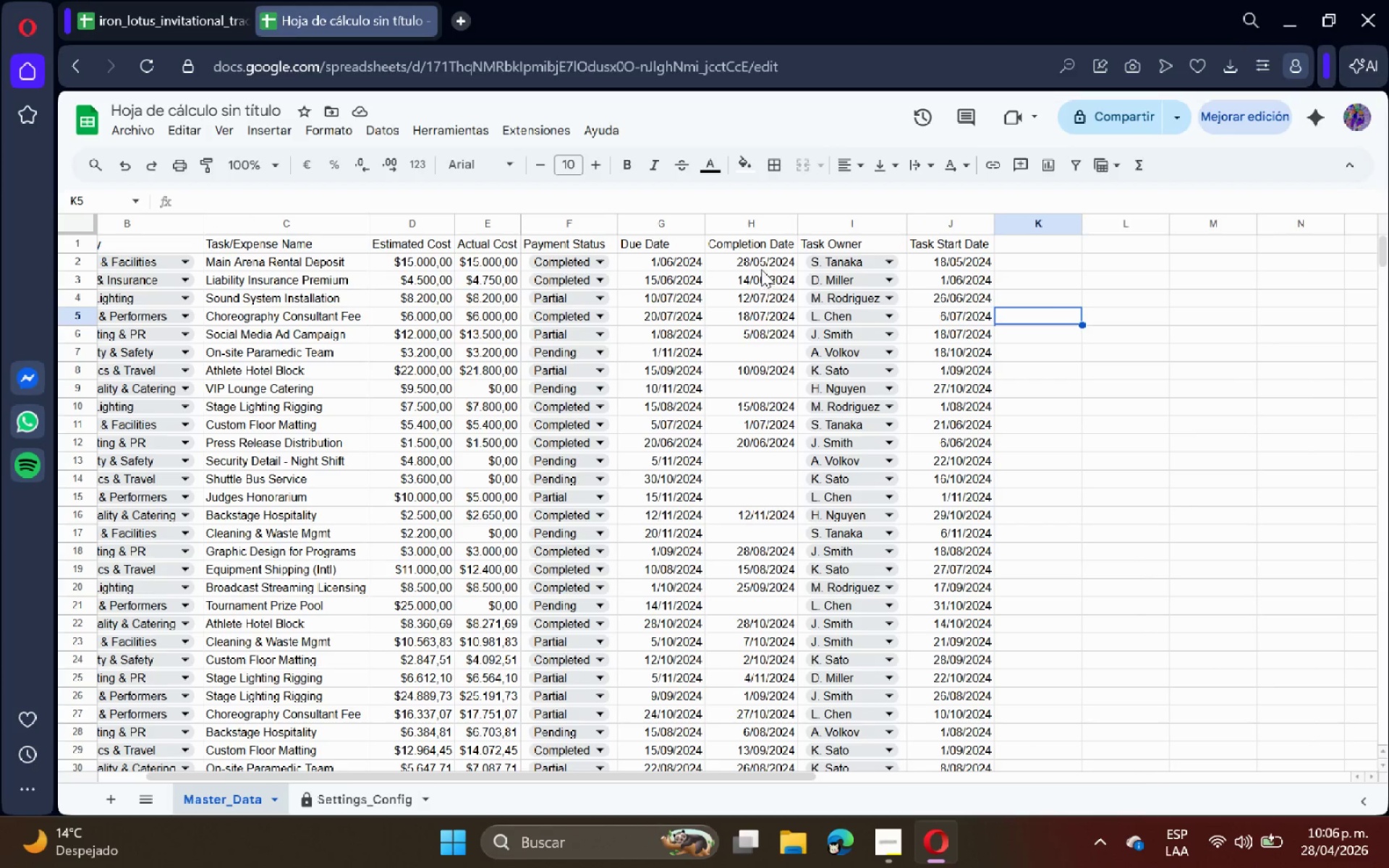 
scroll: coordinate [845, 365], scroll_direction: up, amount: 4.0
 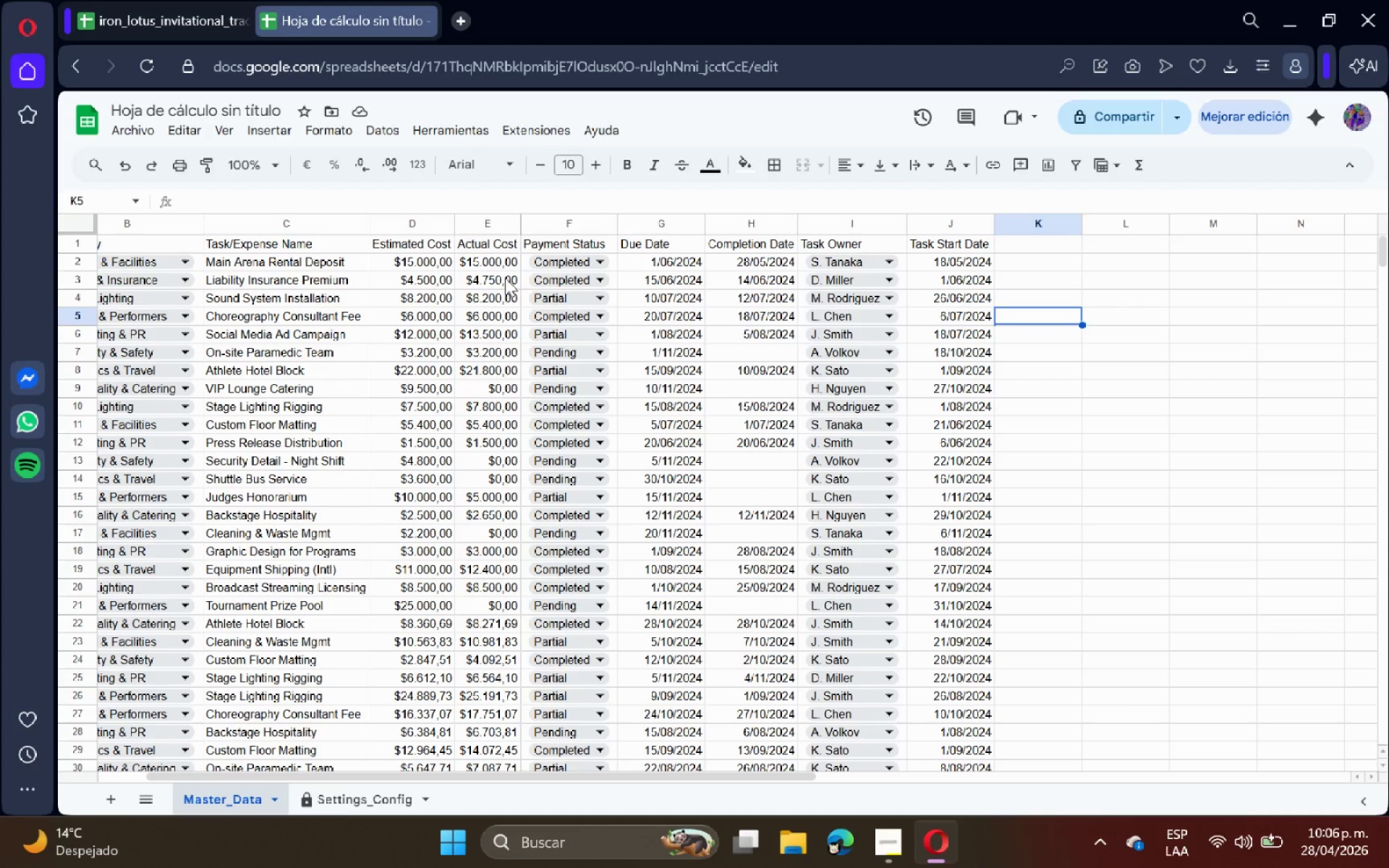 
left_click_drag(start_coordinate=[520, 229], to_coordinate=[537, 227])
 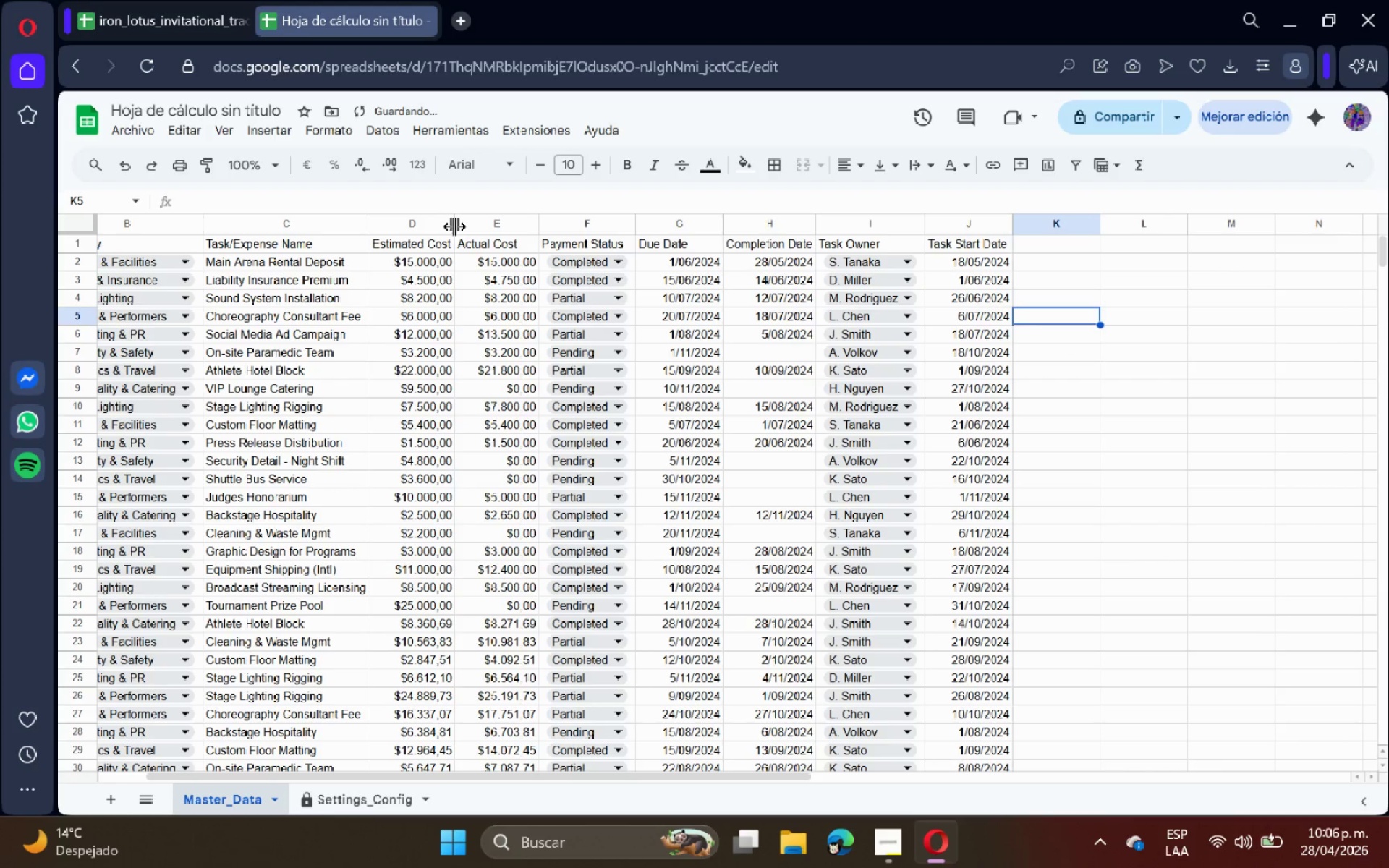 
left_click_drag(start_coordinate=[457, 225], to_coordinate=[472, 226])
 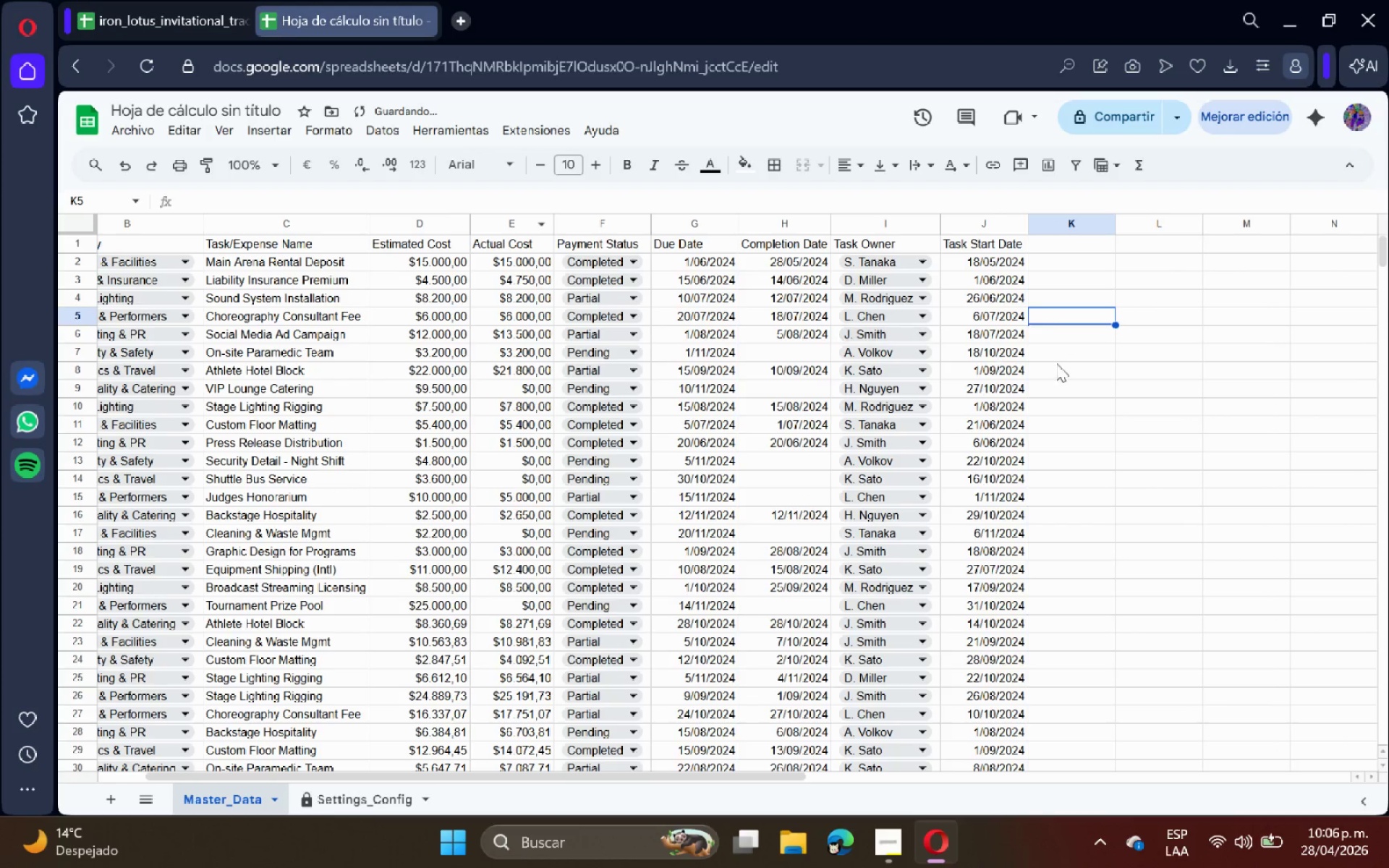 
left_click([1073, 363])
 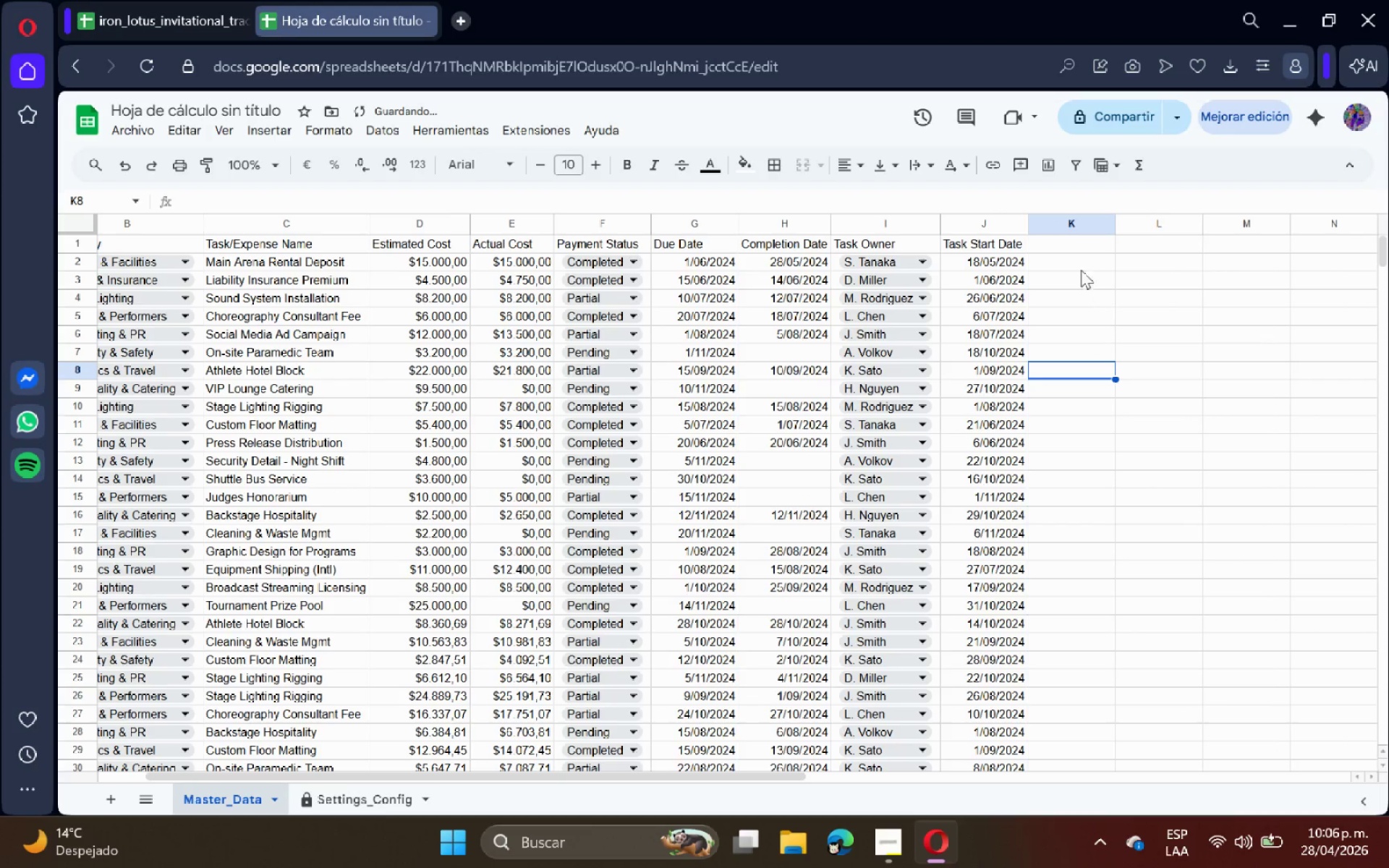 
left_click([1064, 252])